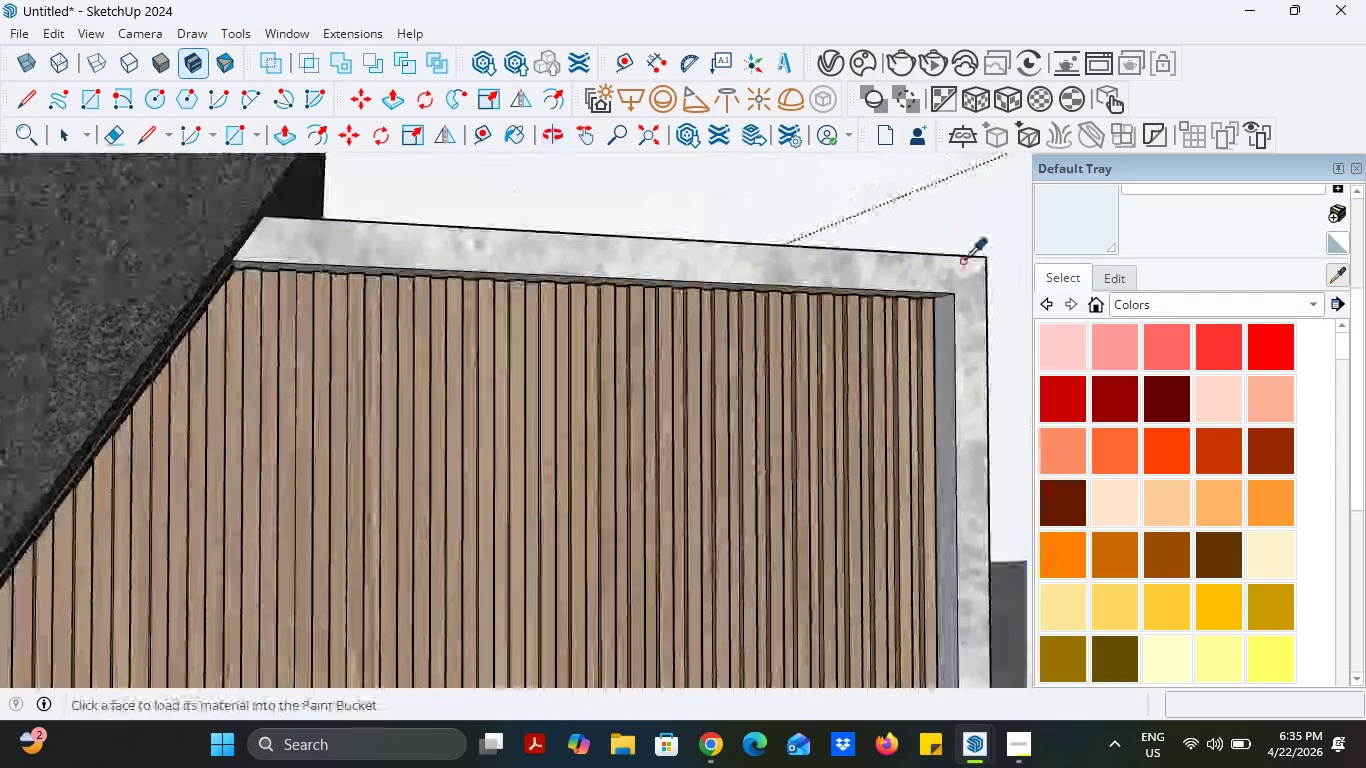 
left_click([962, 270])
 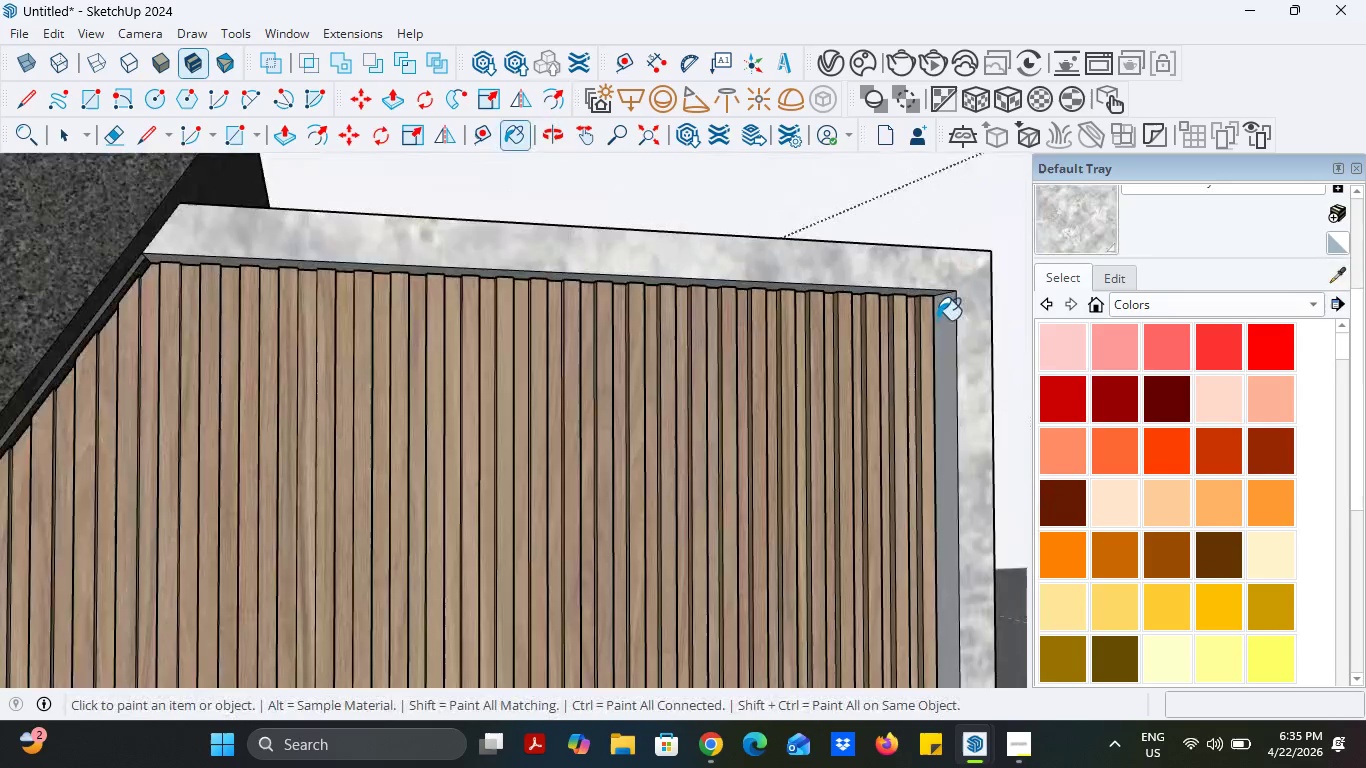 
left_click([937, 321])
 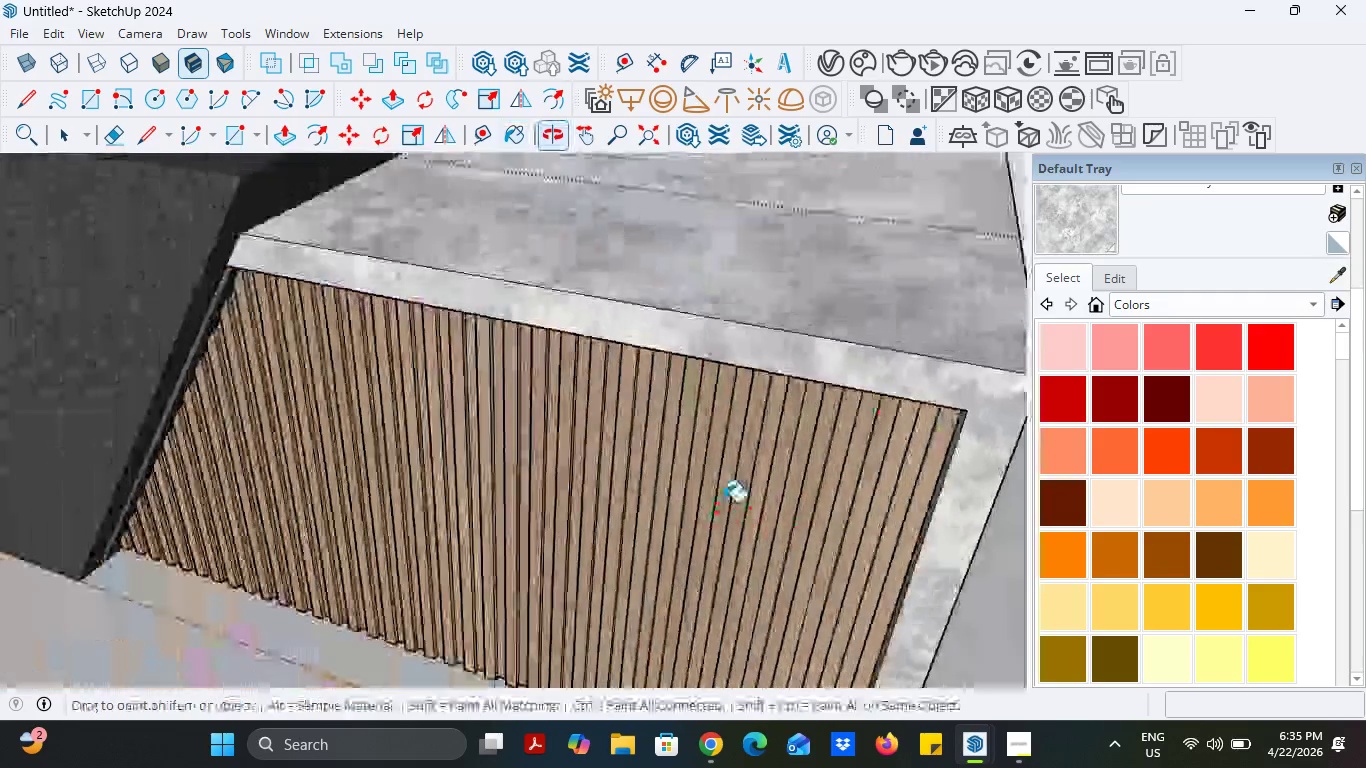 
scroll: coordinate [937, 320], scroll_direction: up, amount: 3.0
 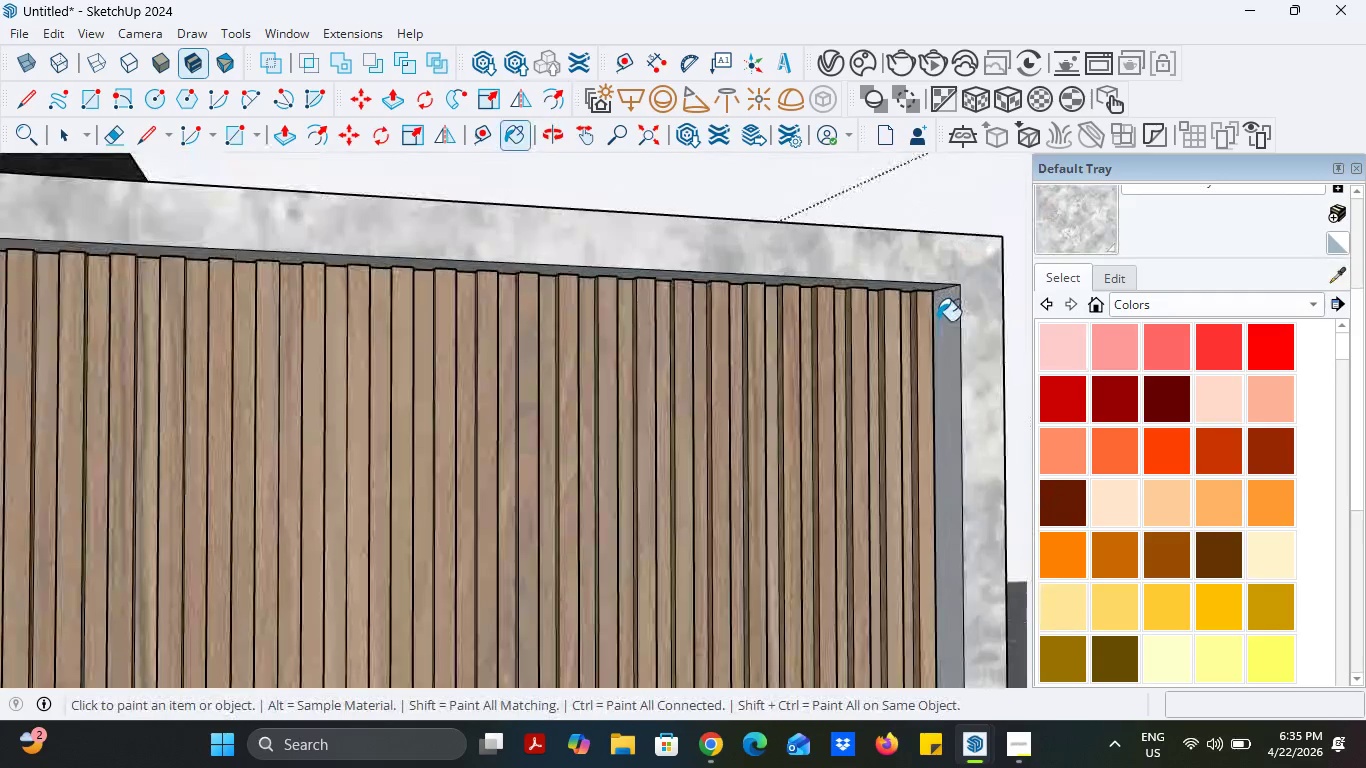 
scroll: coordinate [693, 439], scroll_direction: down, amount: 5.0
 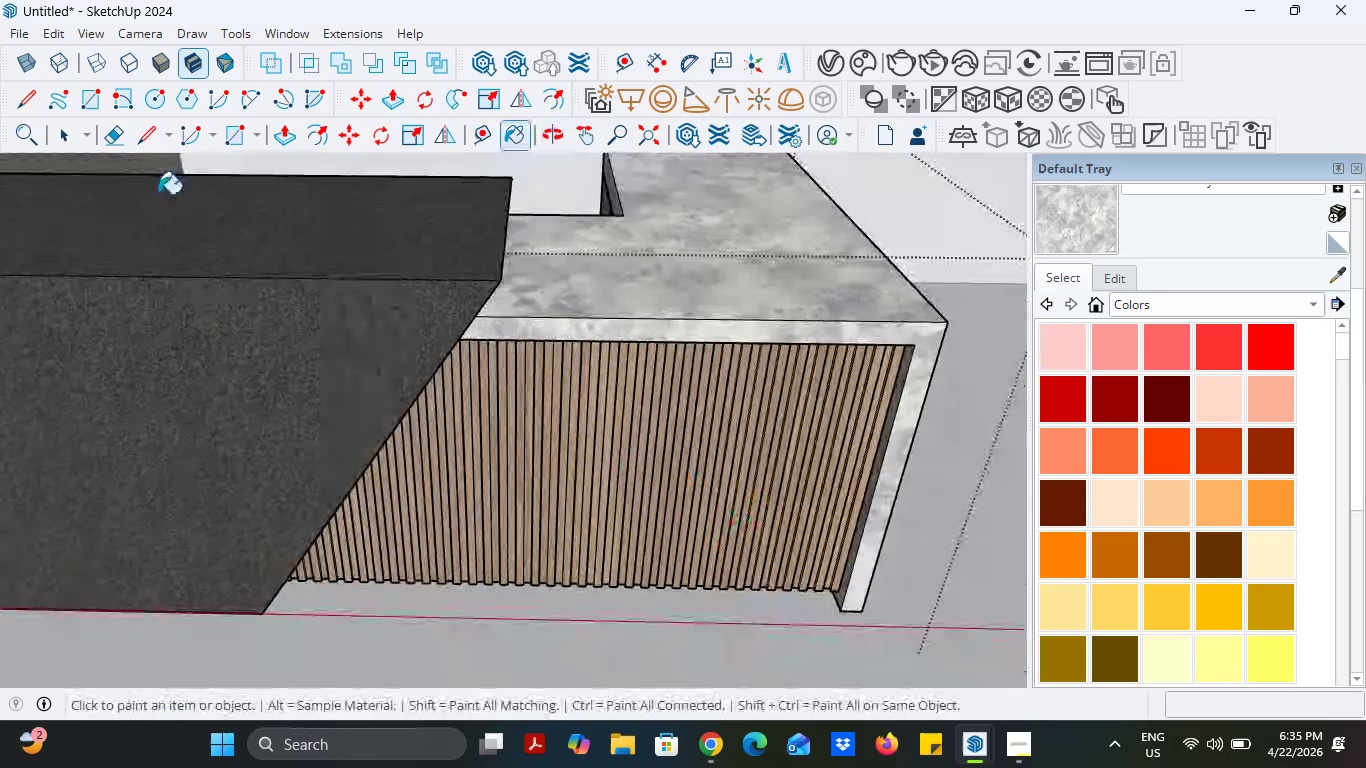 
left_click([62, 131])
 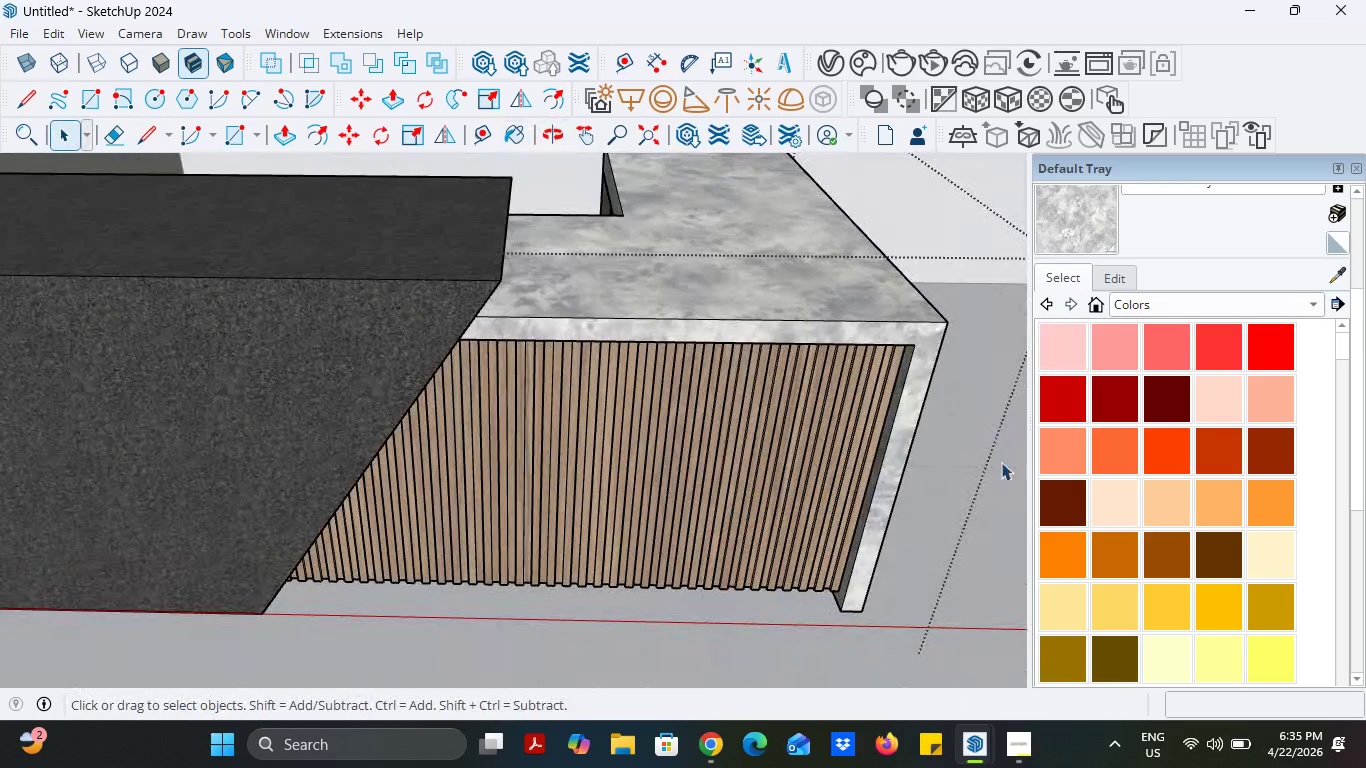 
left_click([1001, 462])
 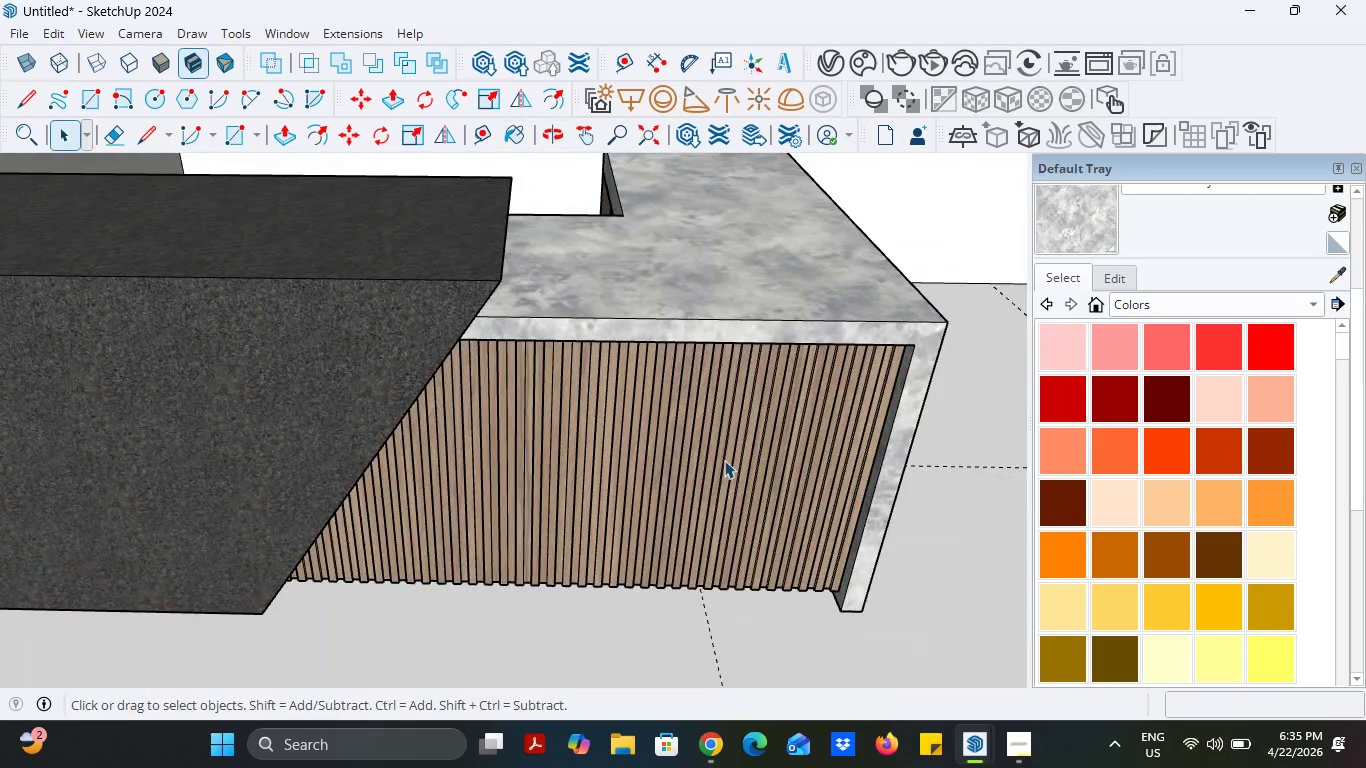 
scroll: coordinate [670, 451], scroll_direction: down, amount: 2.0
 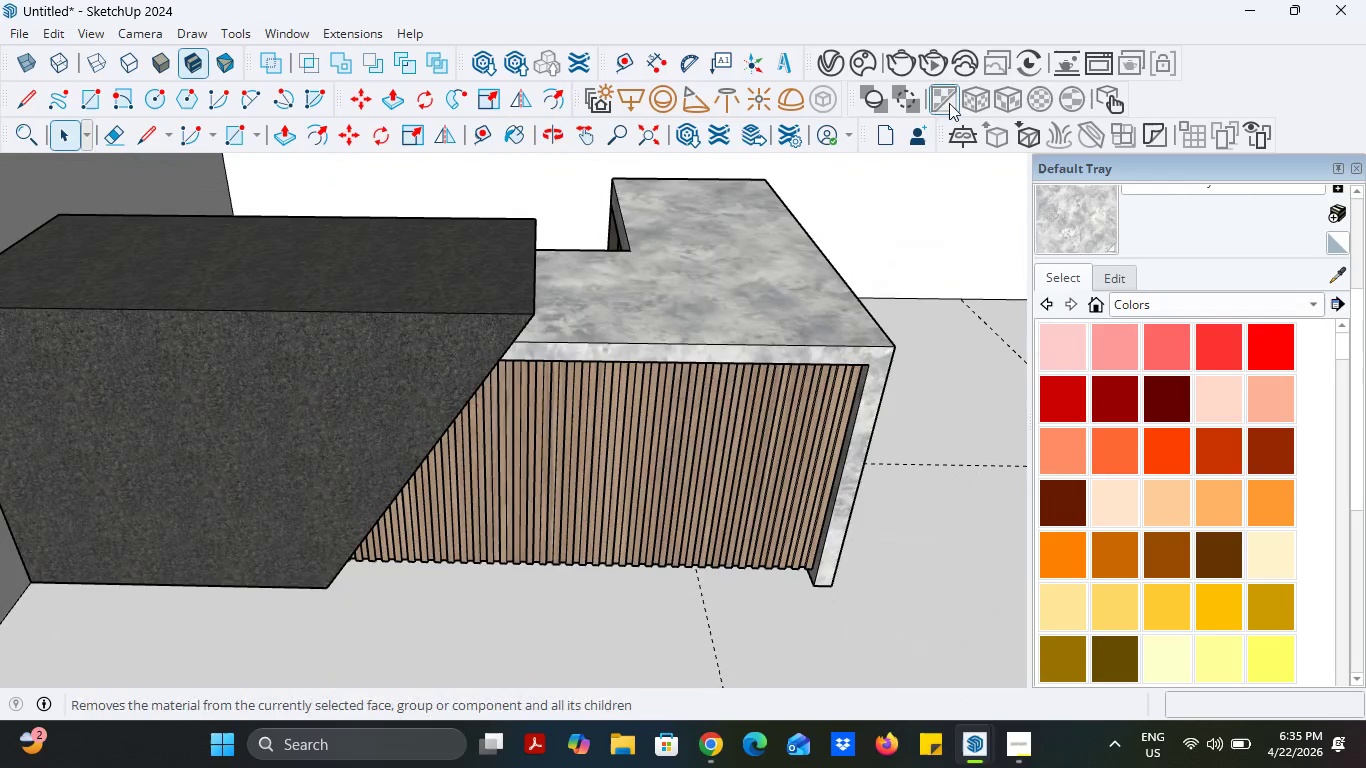 
left_click([906, 67])
 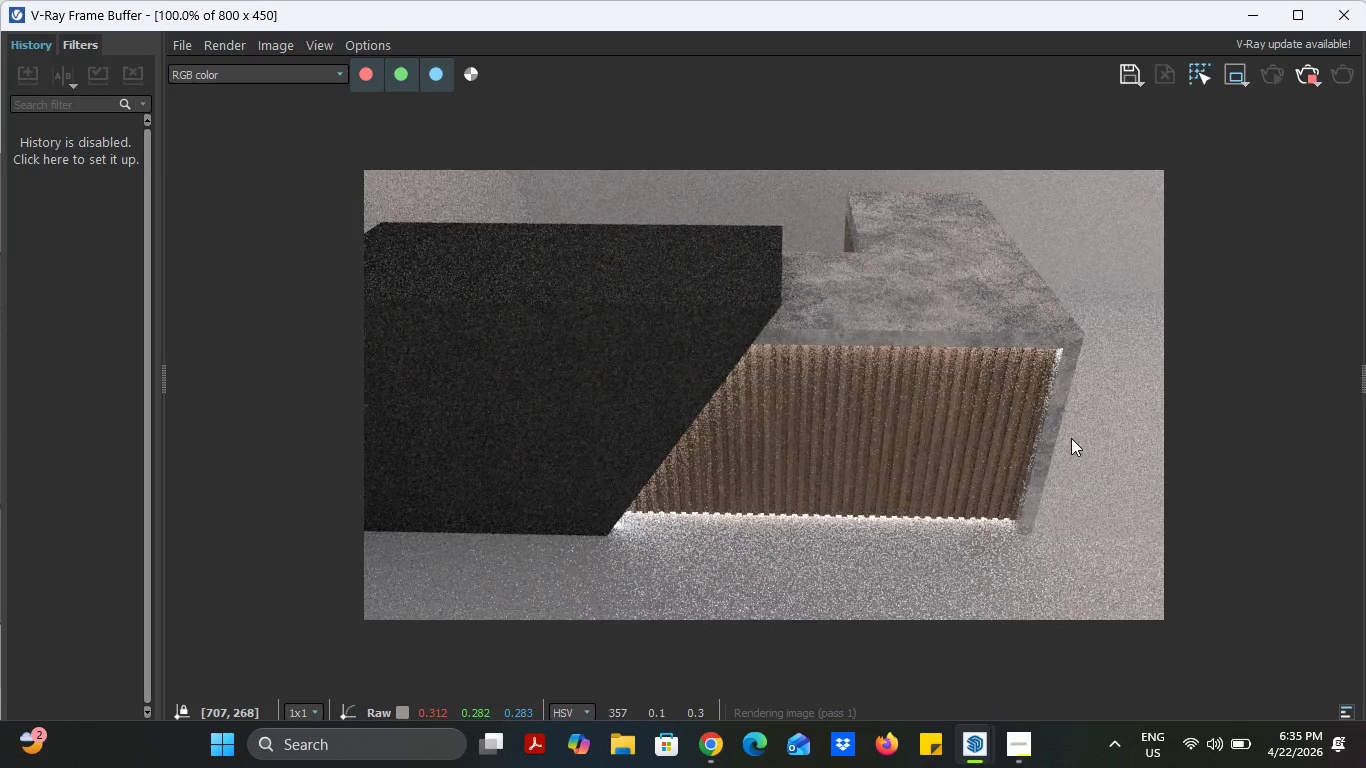 
wait(11.95)
 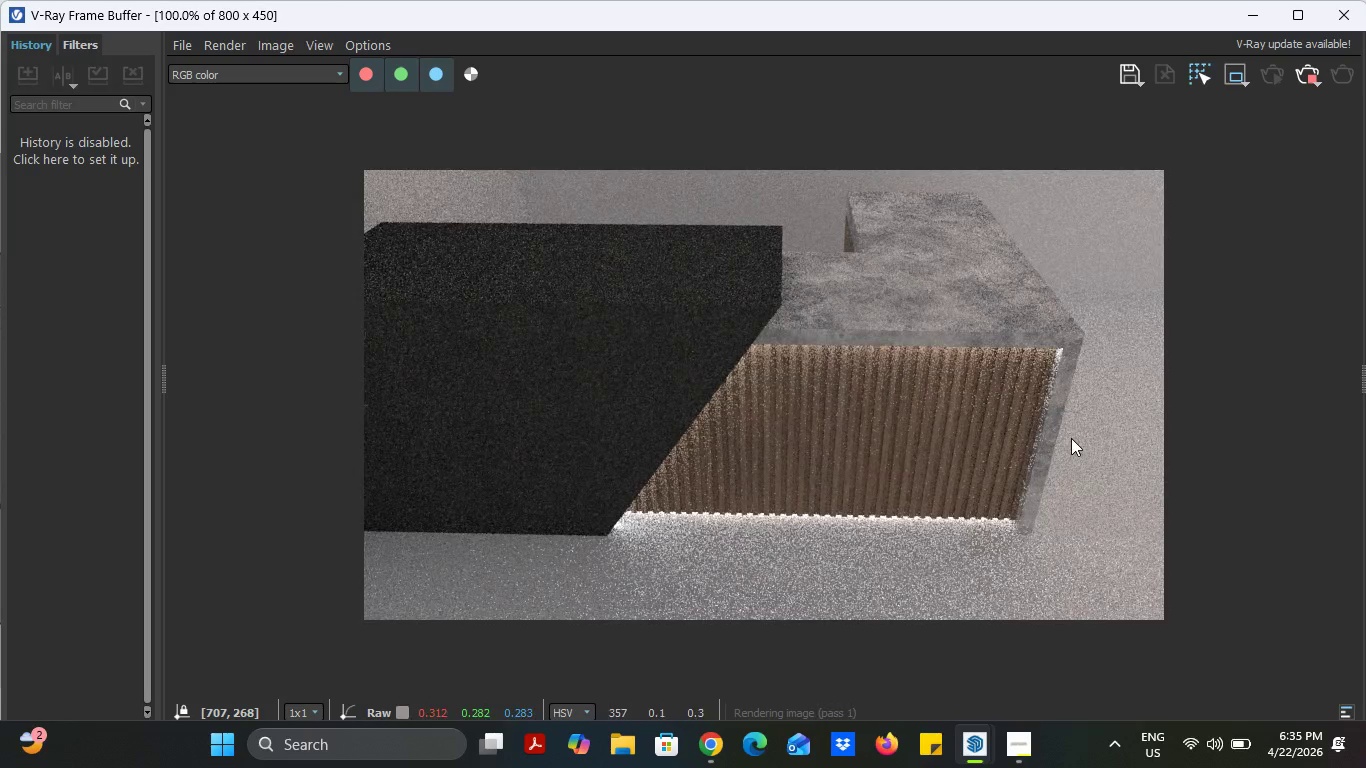 
left_click([1306, 78])
 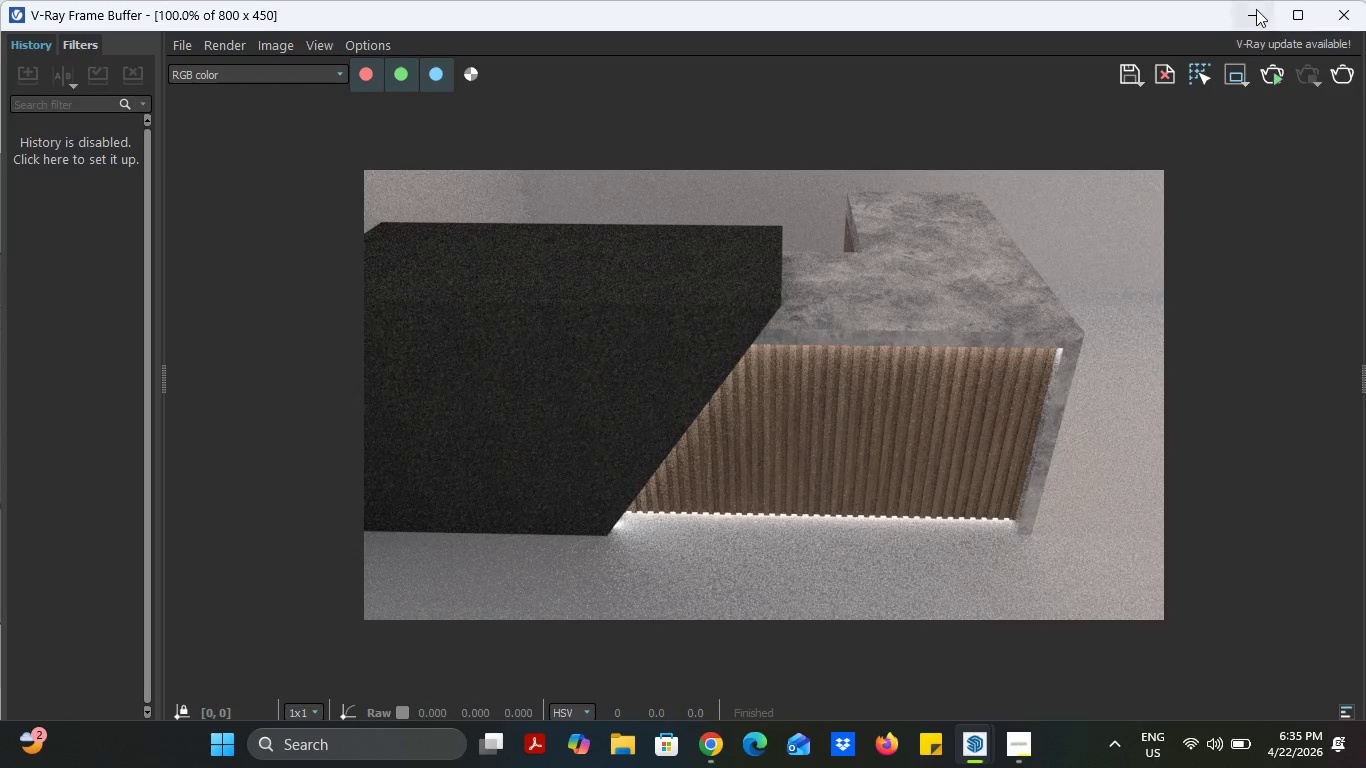 
left_click([1256, 9])
 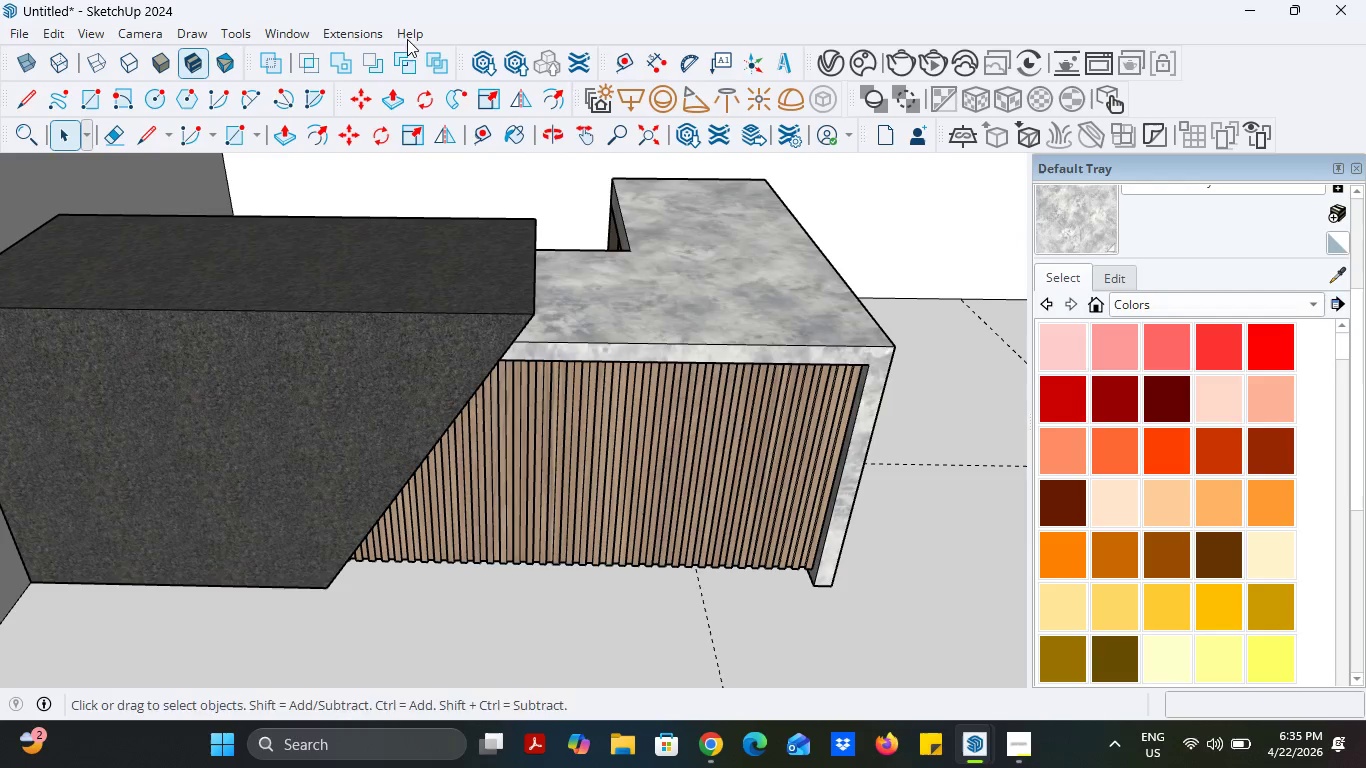 
left_click([840, 60])
 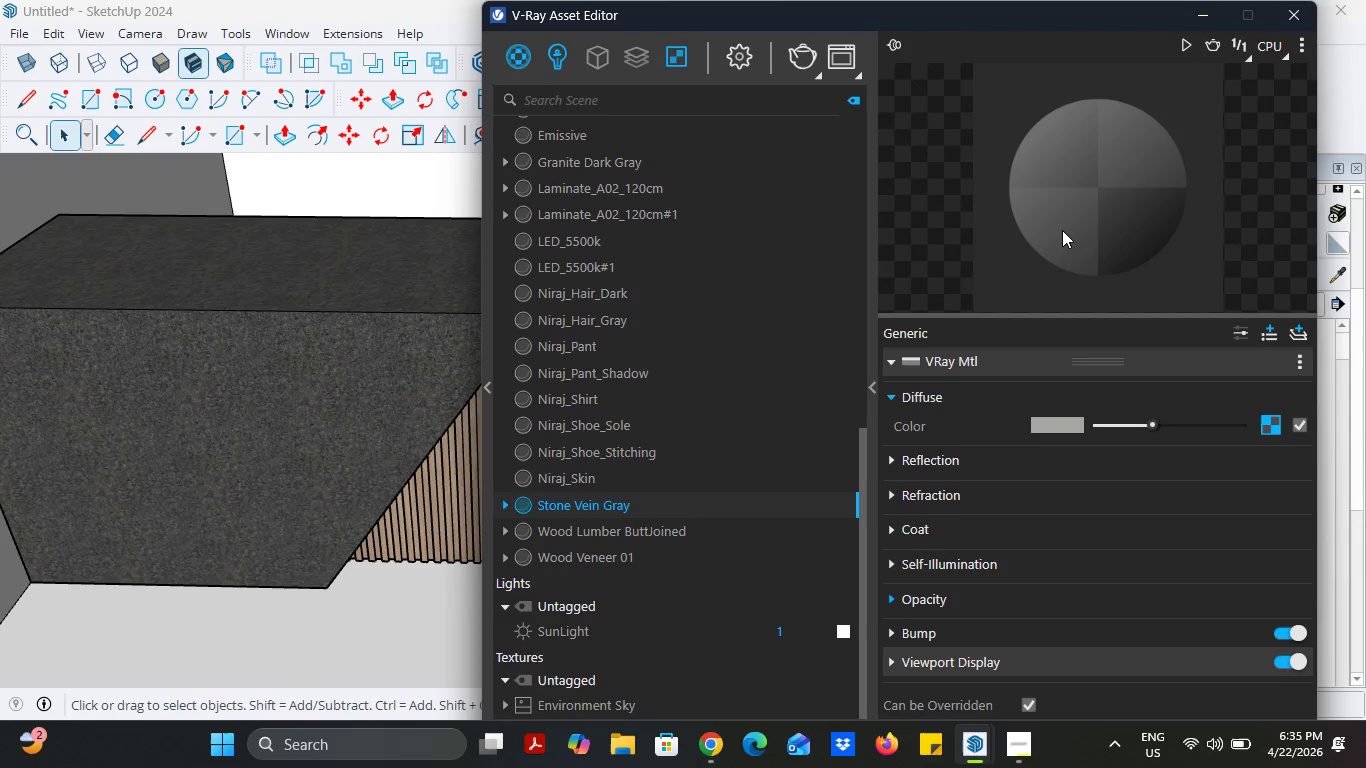 
left_click([595, 137])
 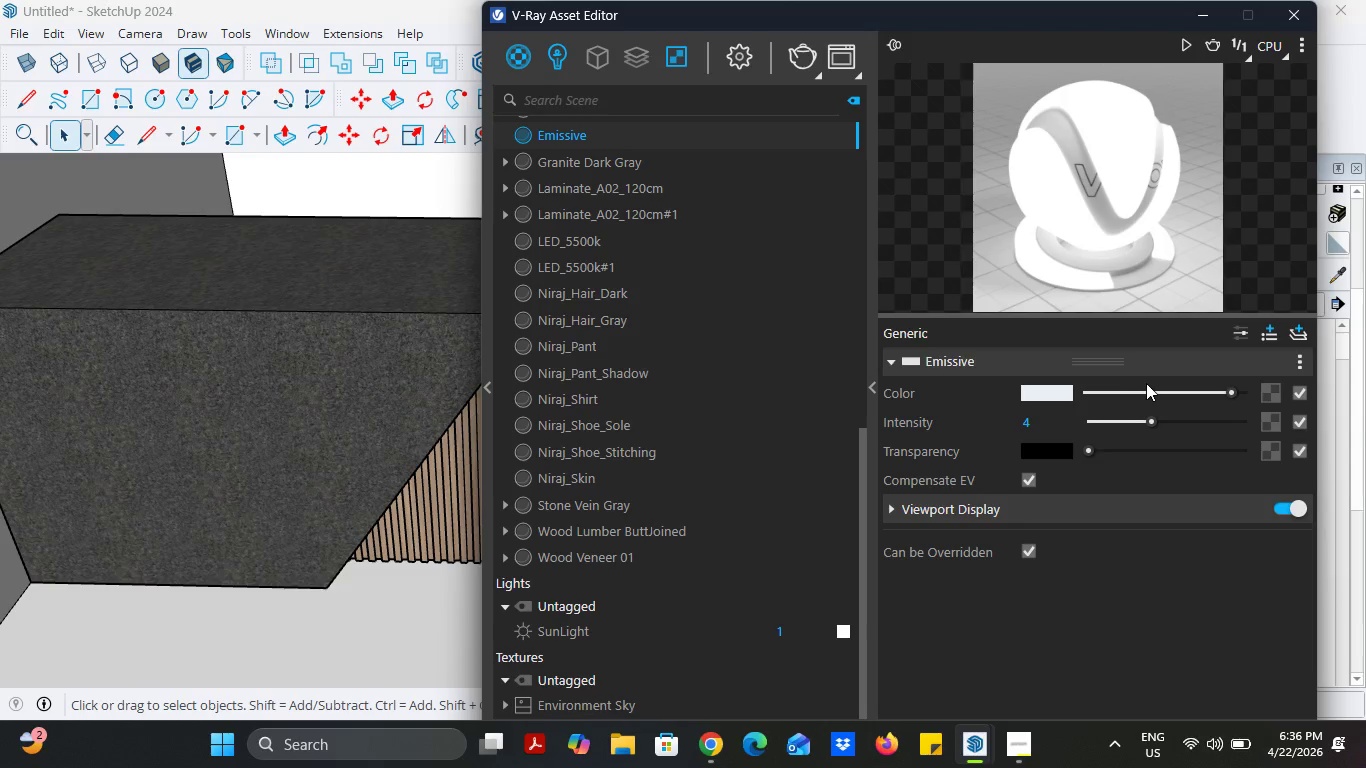 
left_click([1041, 392])
 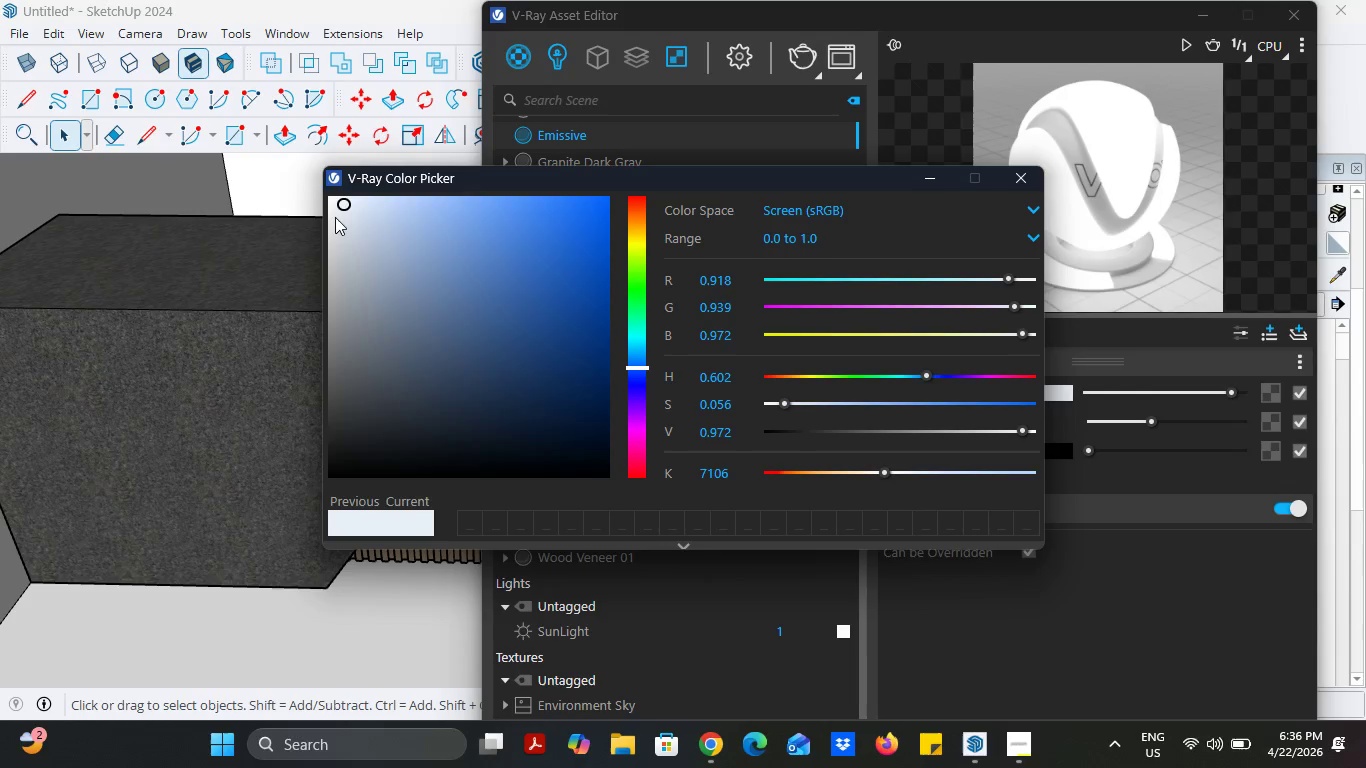 
left_click([340, 220])
 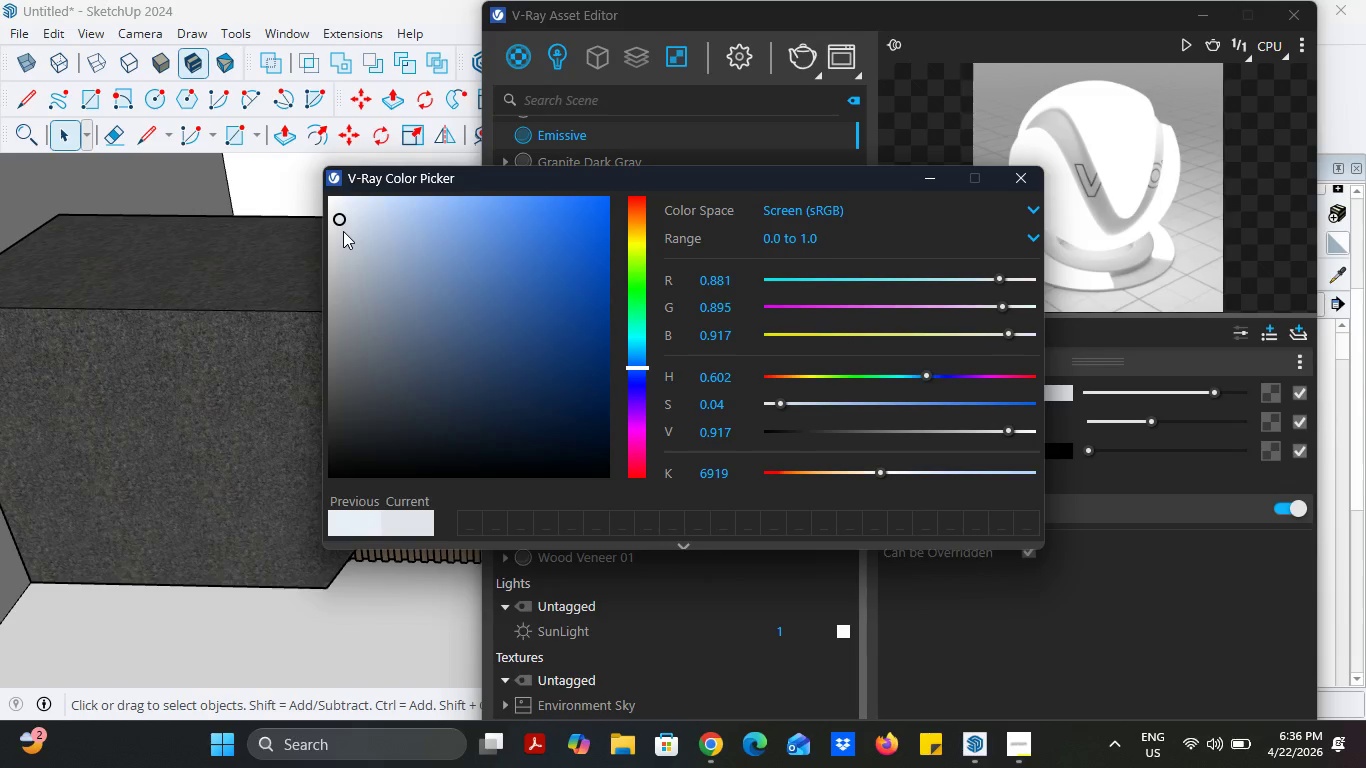 
left_click([343, 232])
 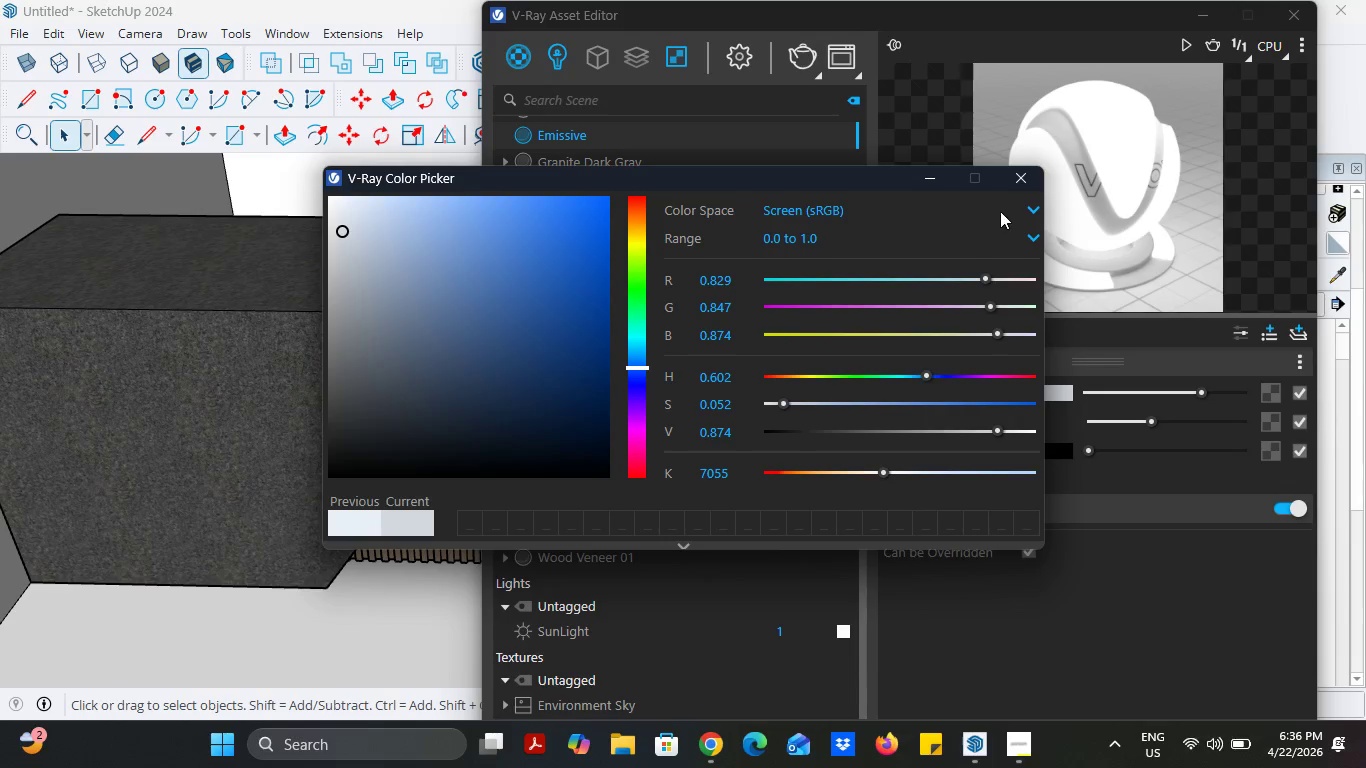 
left_click([1027, 181])
 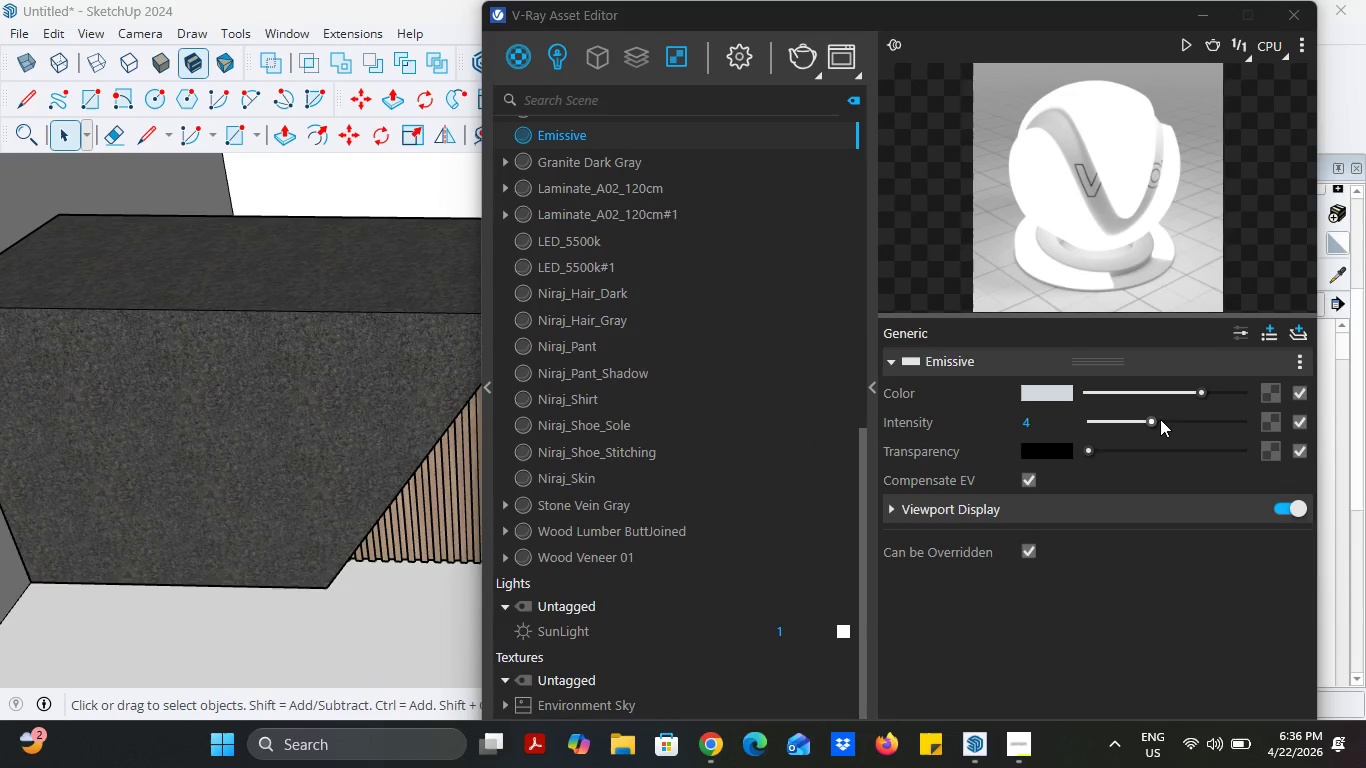 
left_click([1163, 421])
 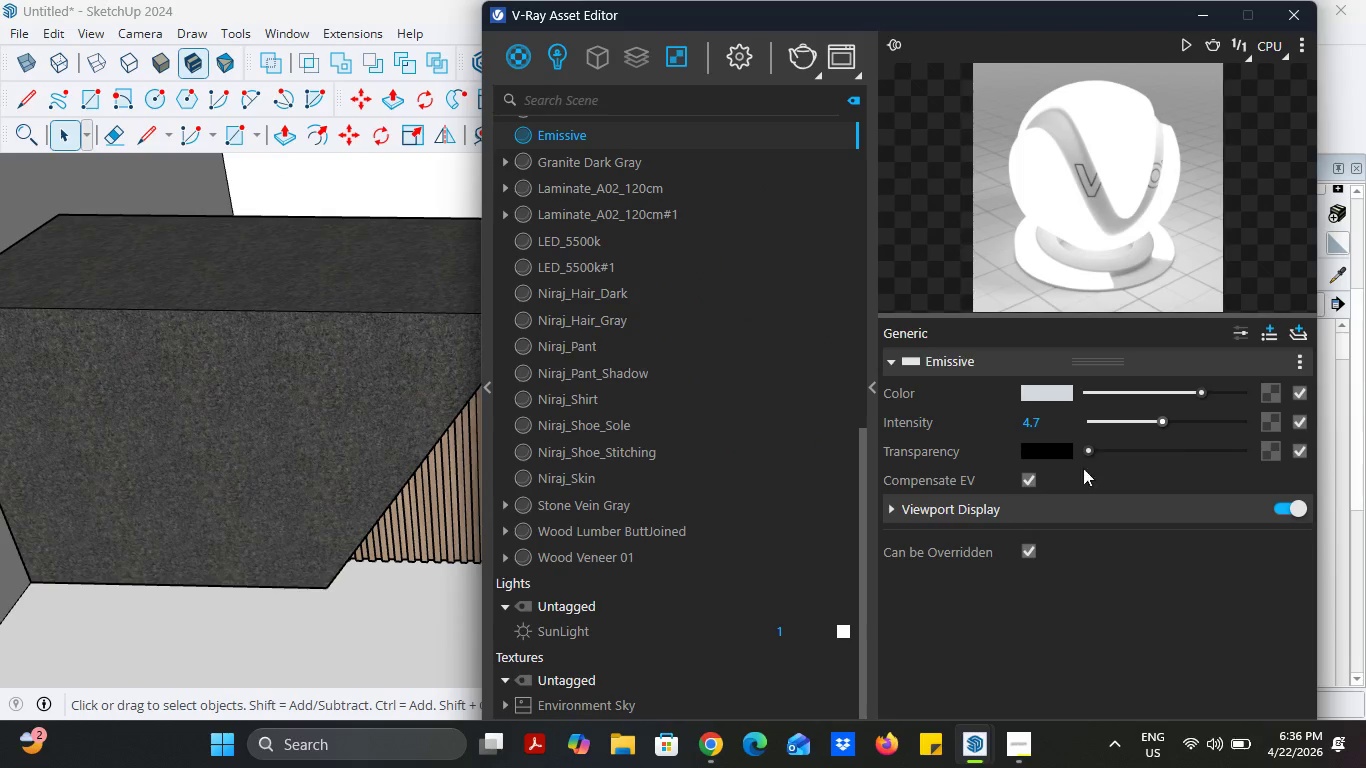 
left_click([1017, 508])
 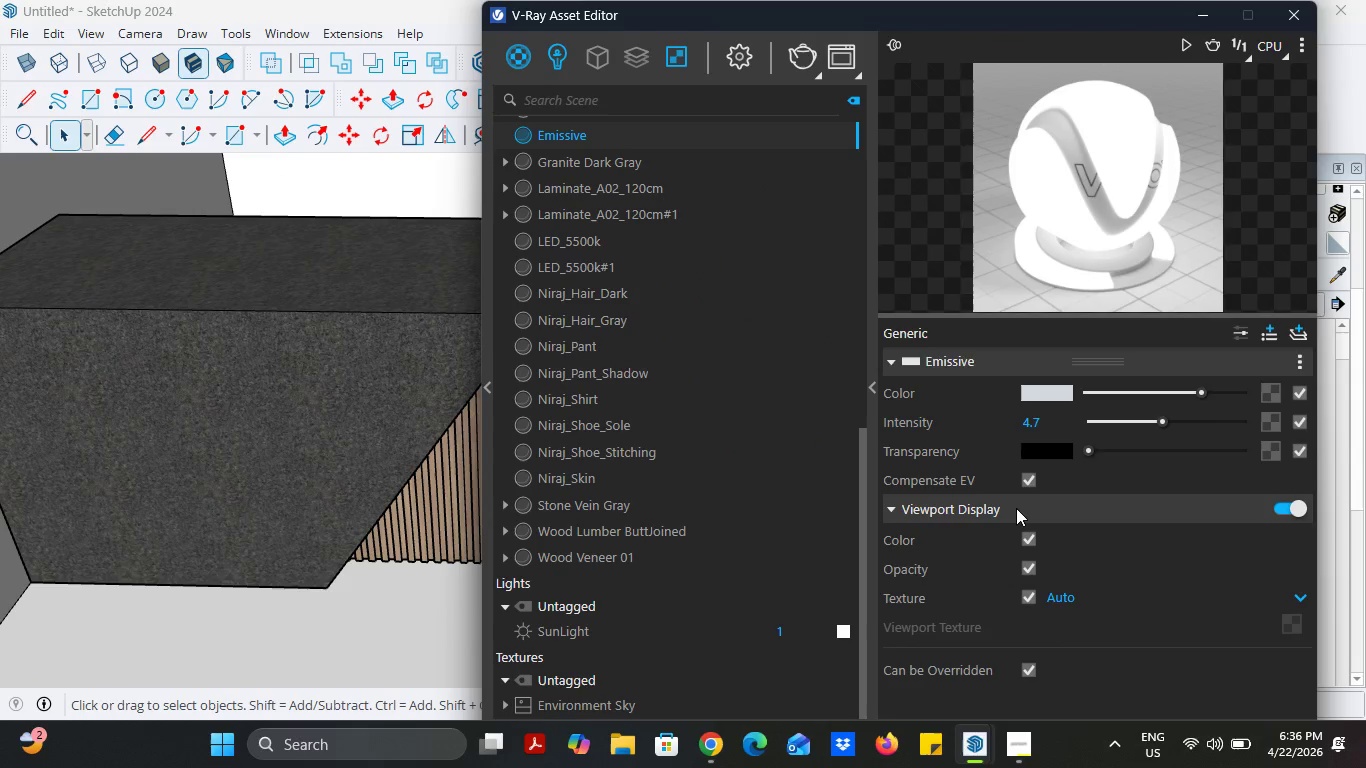 
left_click([1016, 508])
 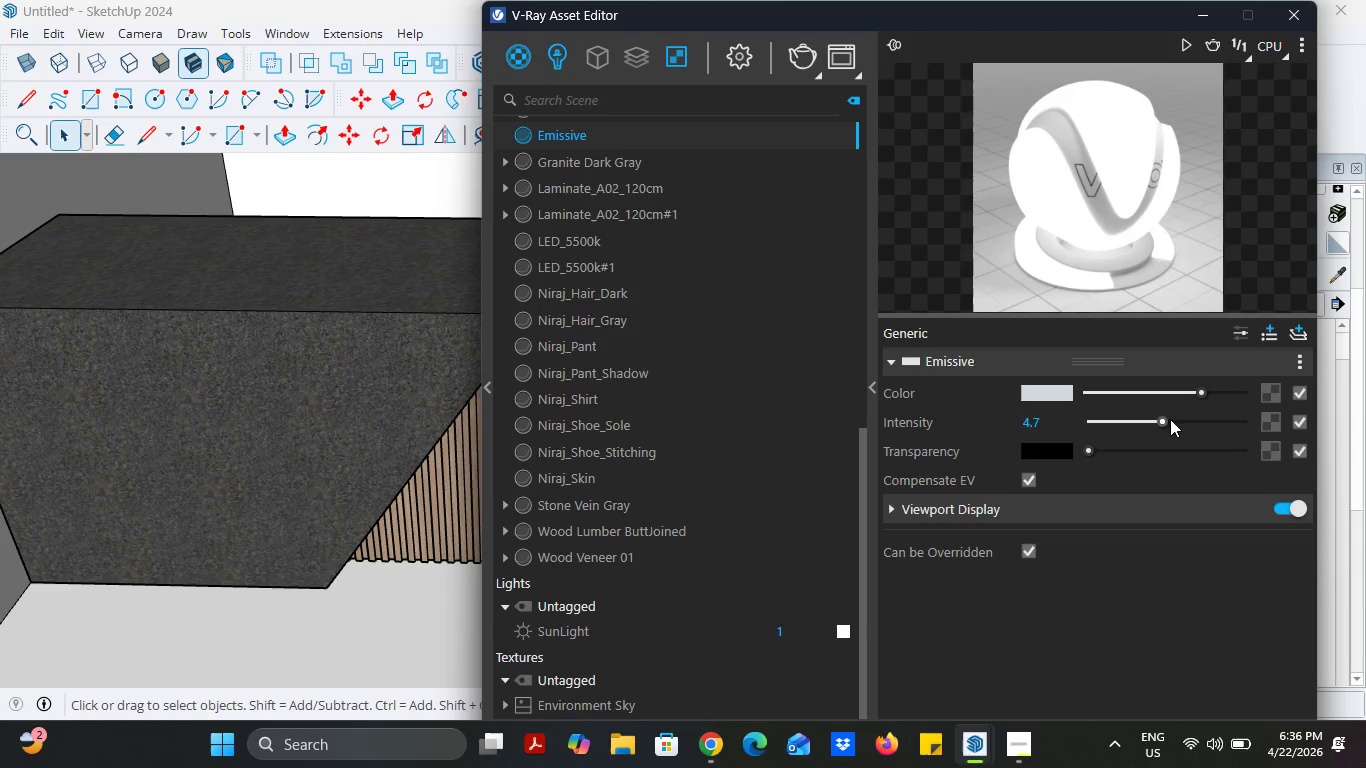 
left_click([1177, 419])
 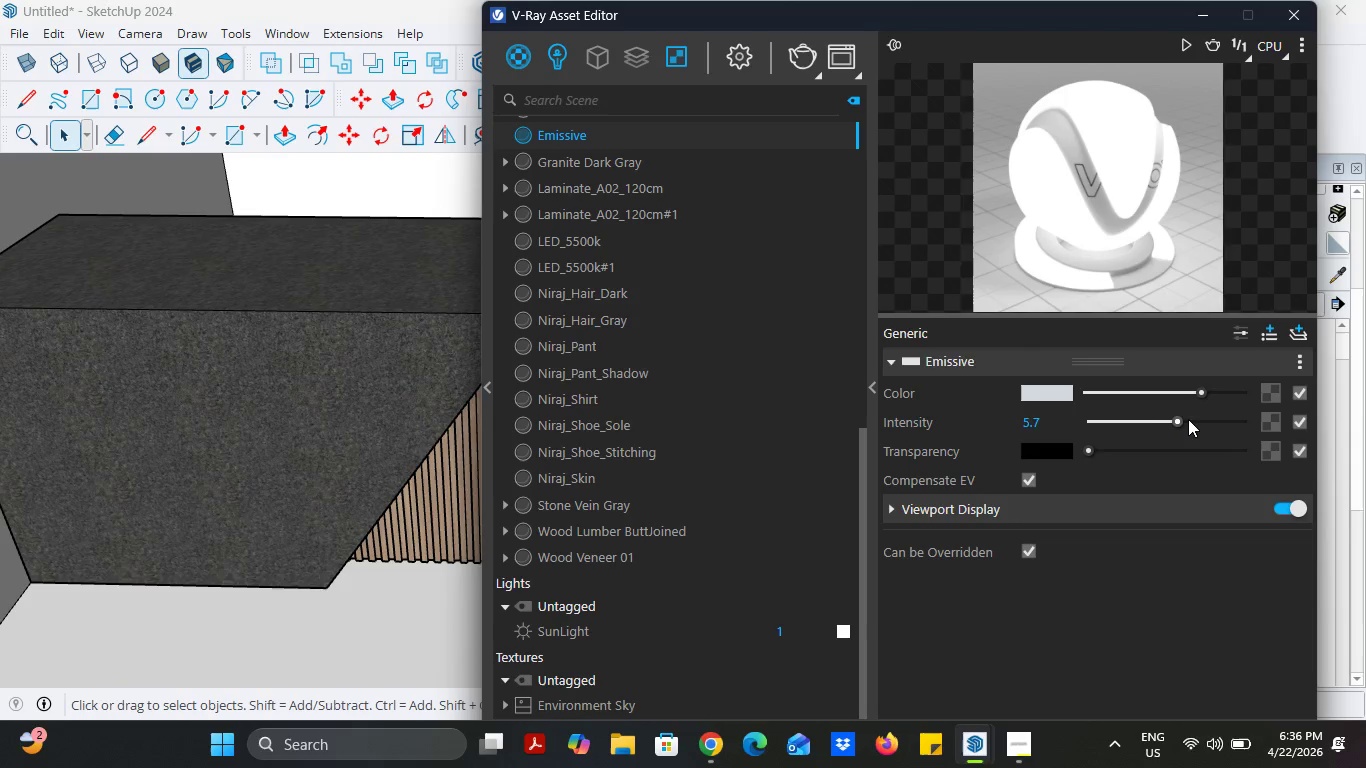 
left_click([1188, 419])
 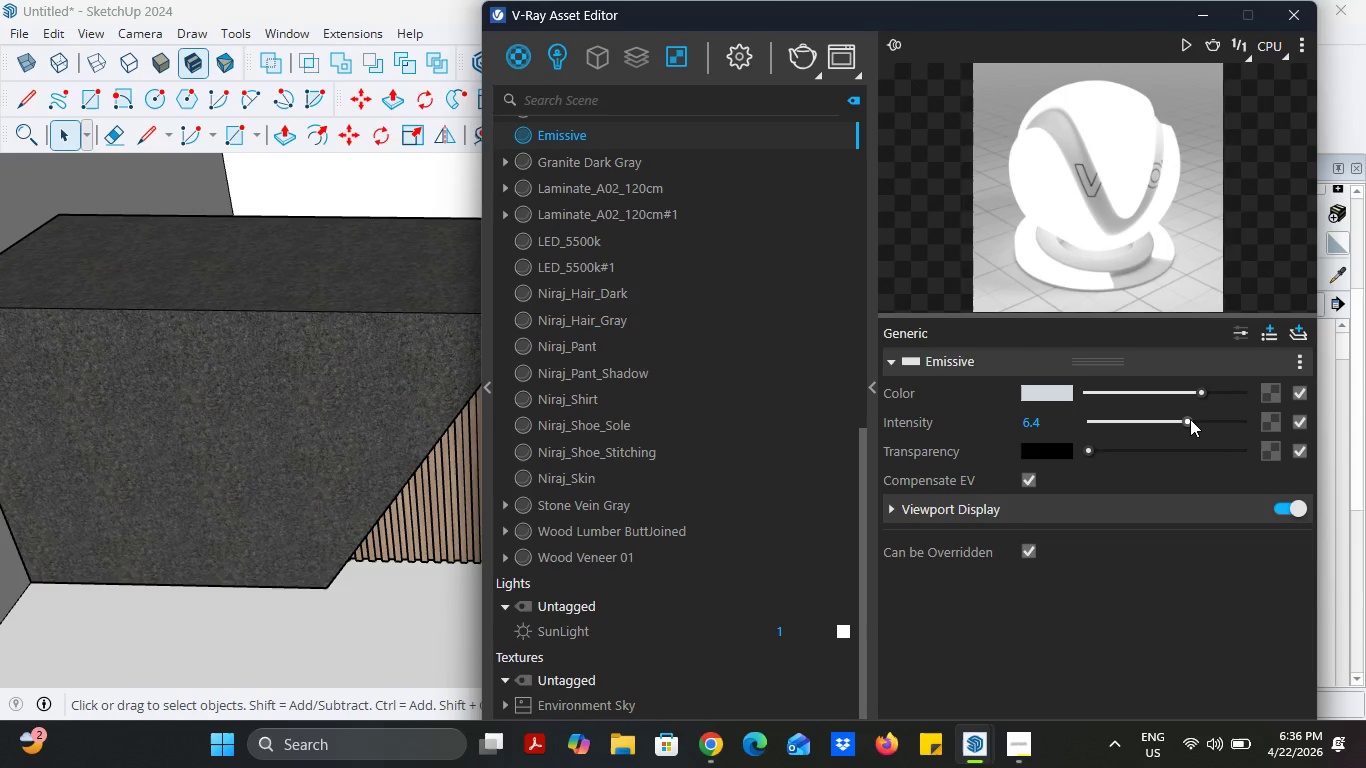 
left_click([1191, 419])
 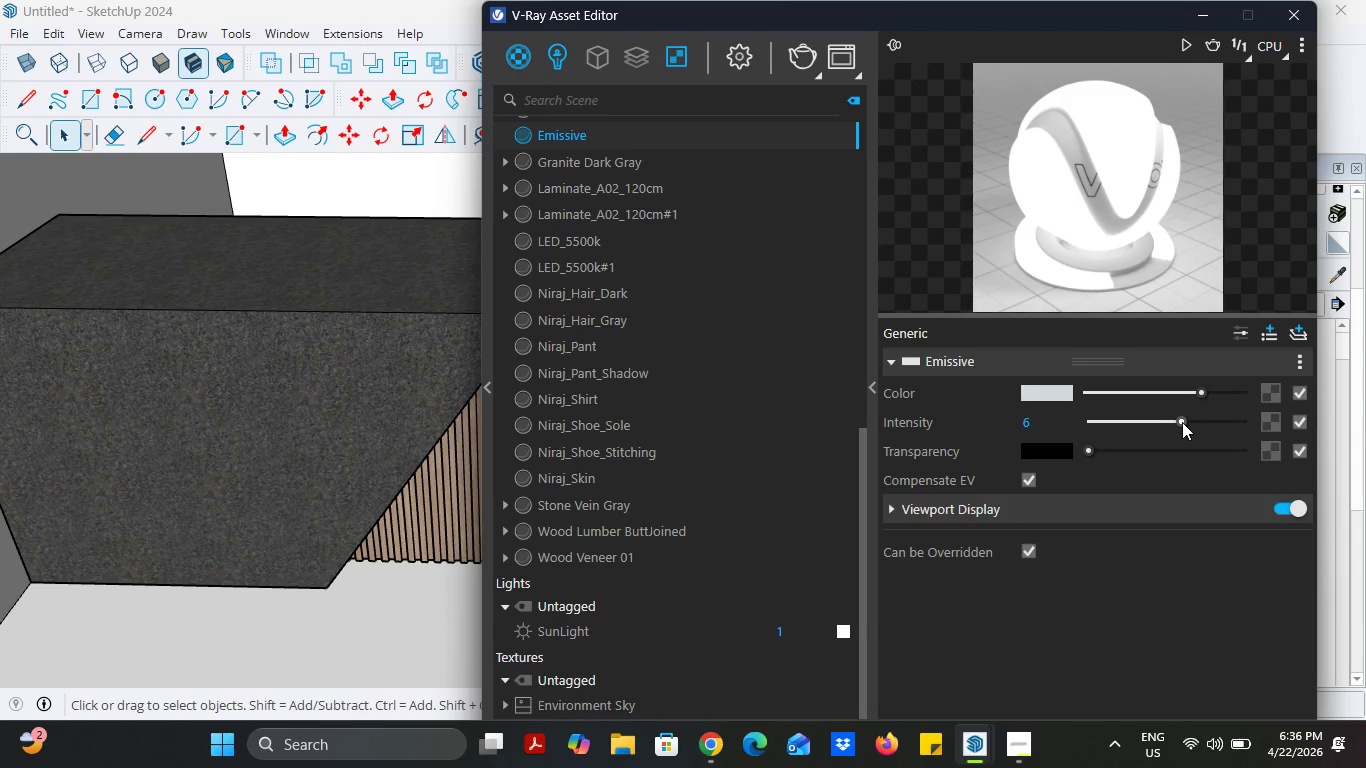 
wait(6.64)
 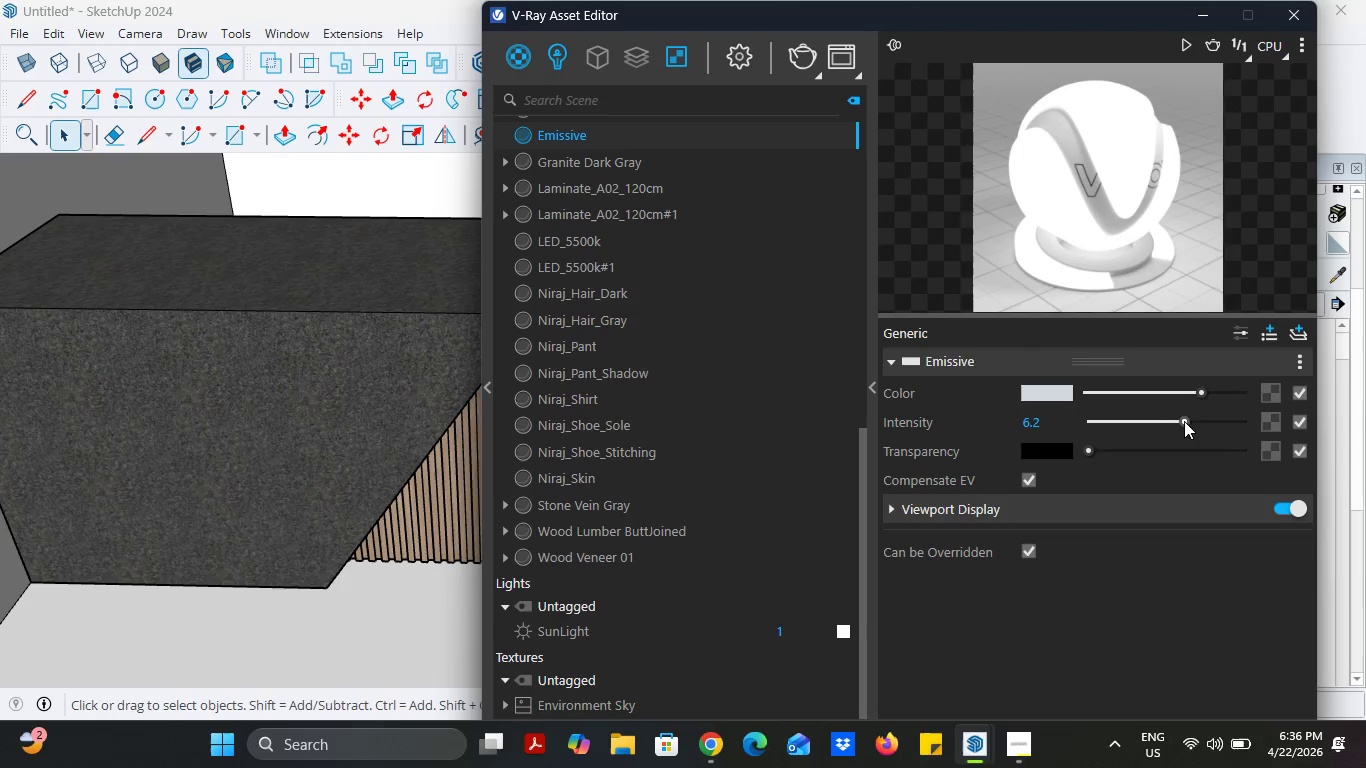 
left_click([1284, 24])
 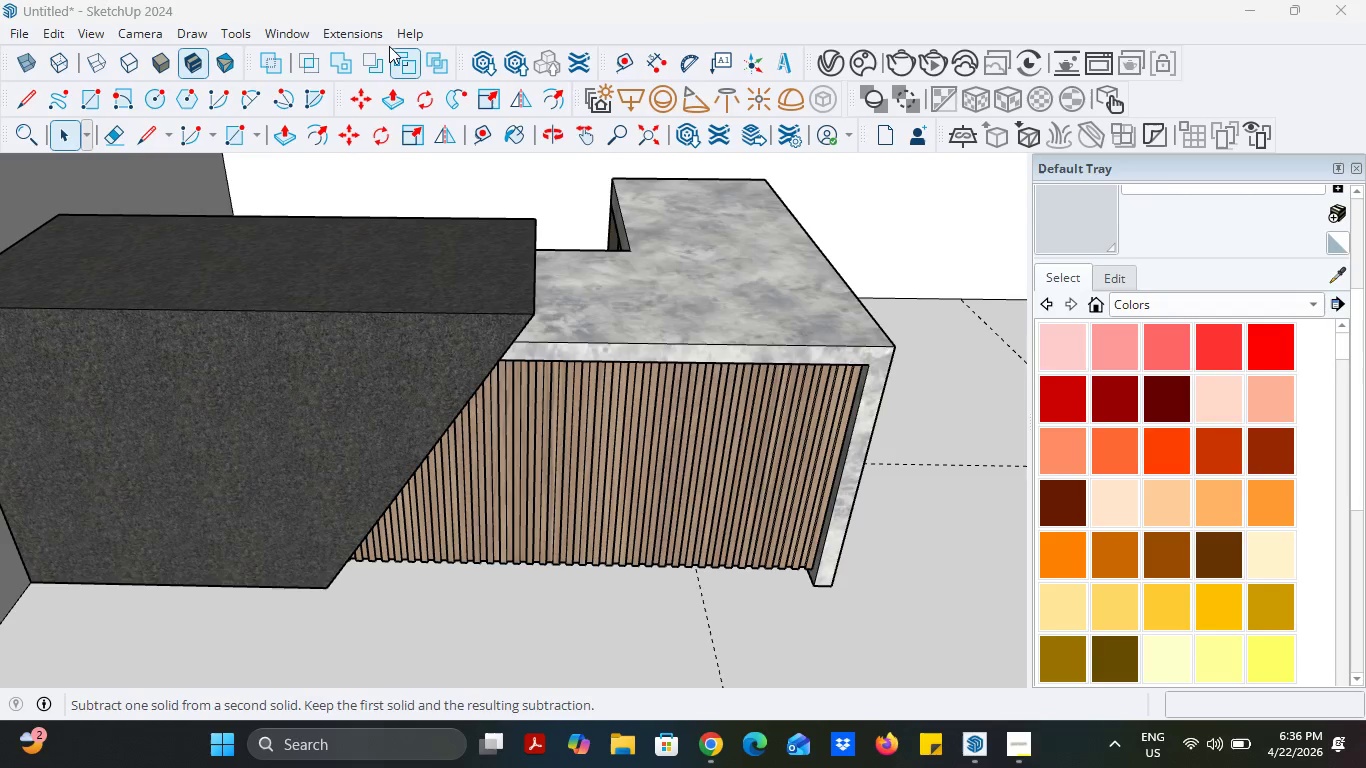 
left_click([368, 35])
 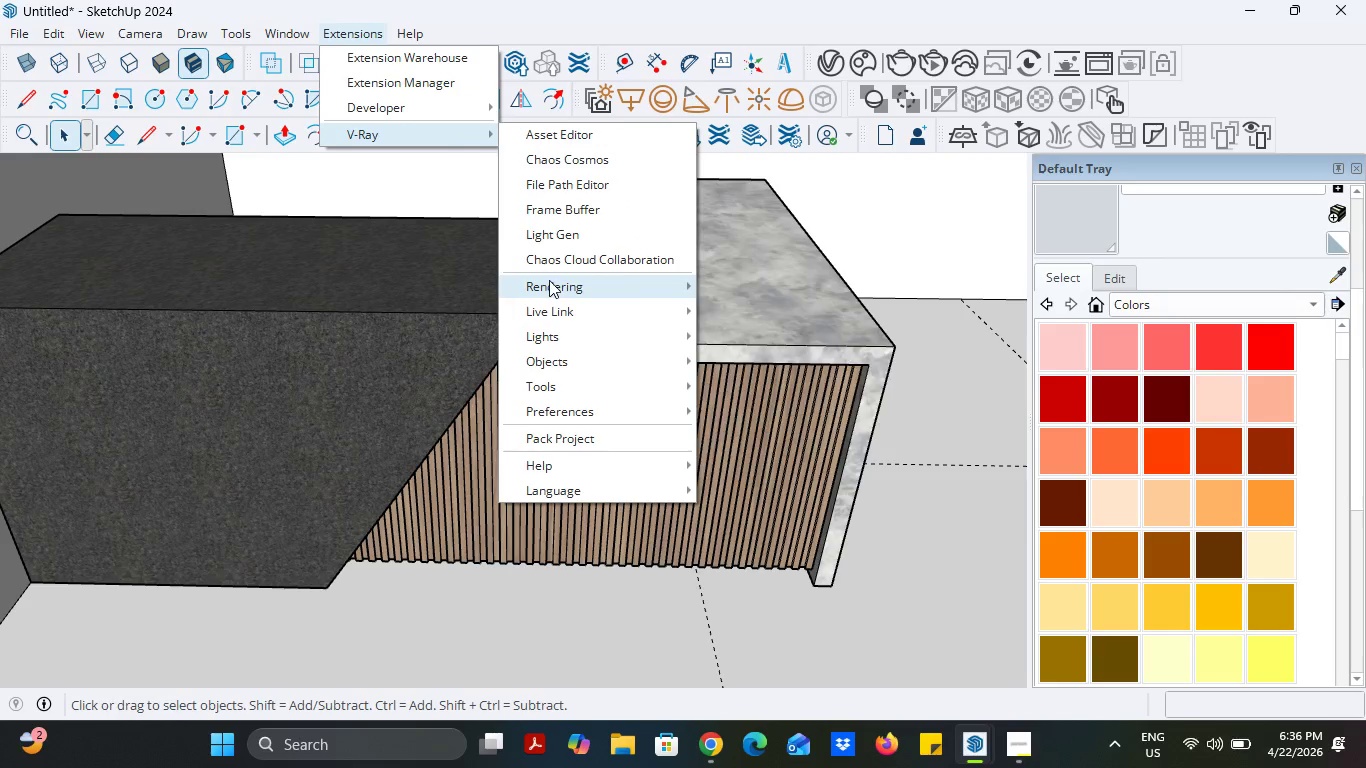 
left_click([725, 288])
 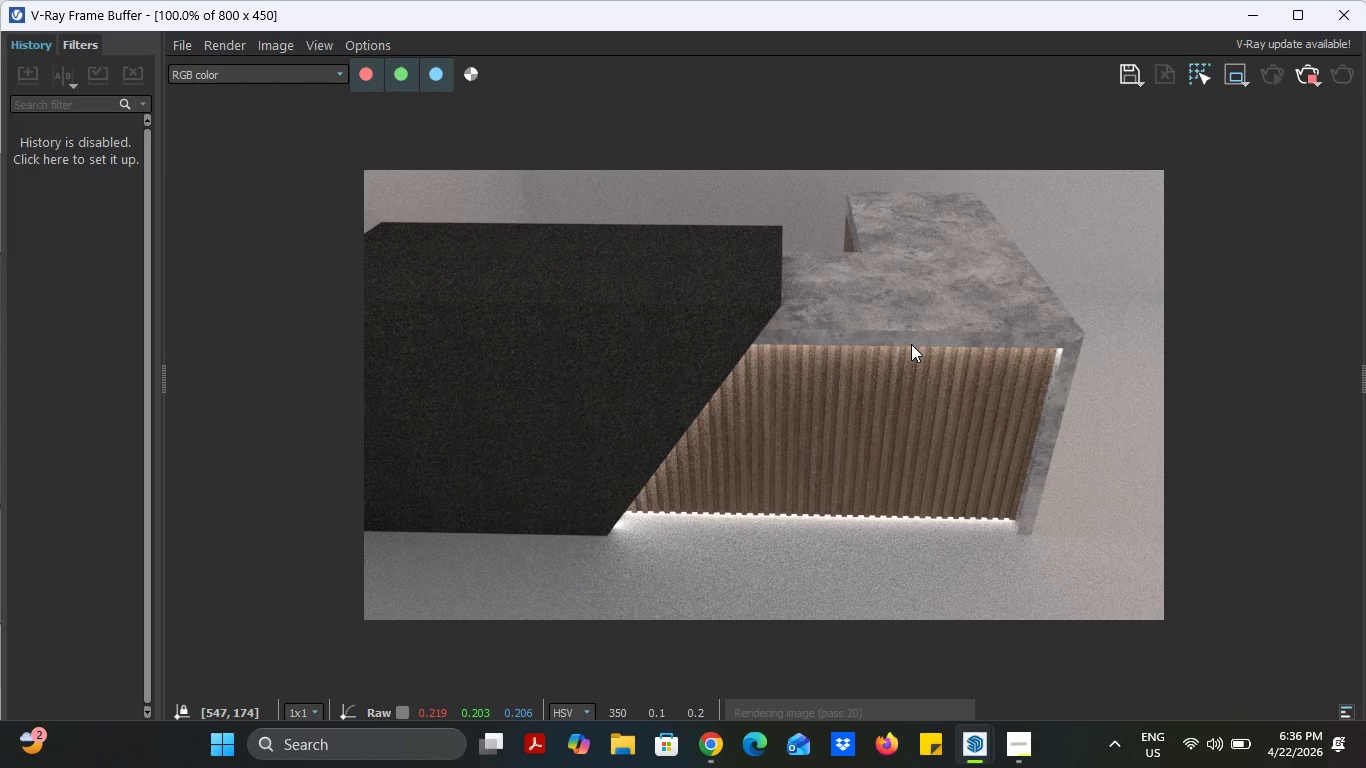 
wait(23.06)
 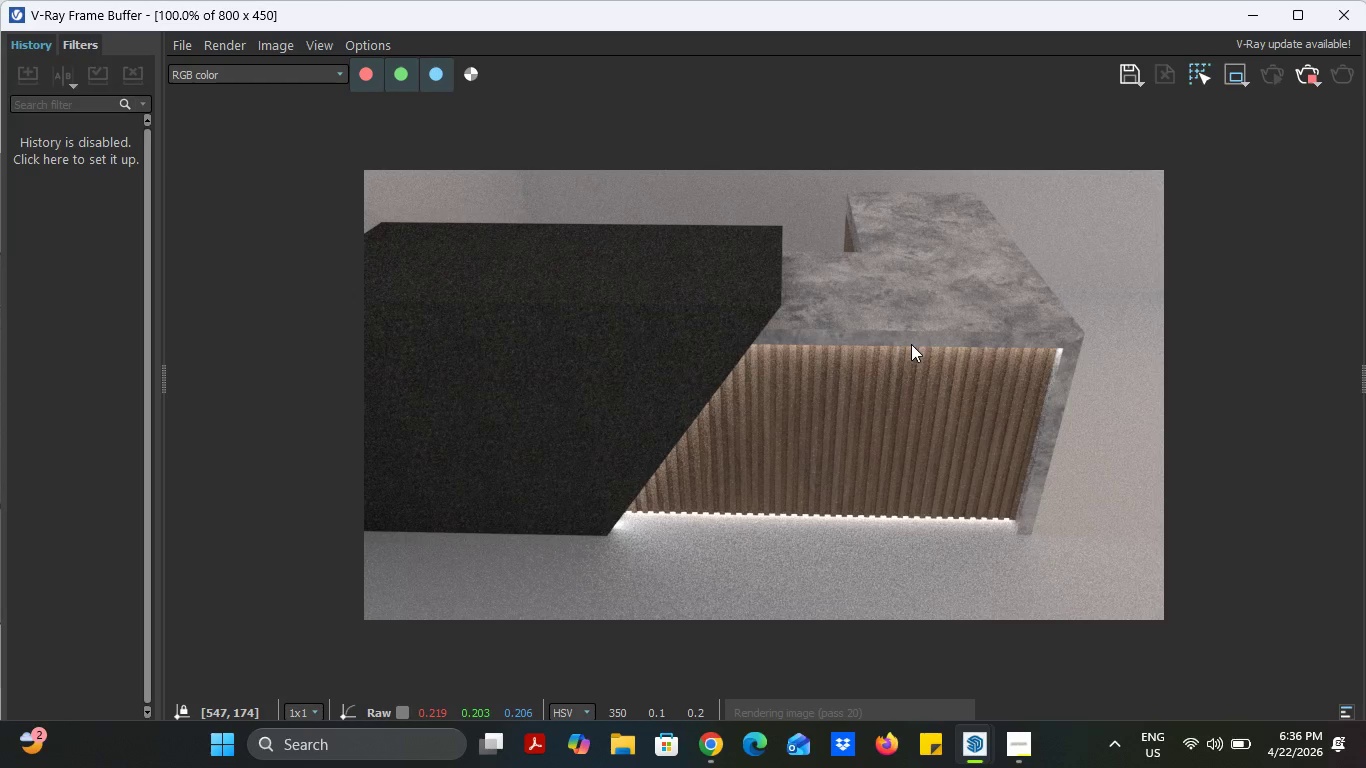 
left_click([1323, 83])
 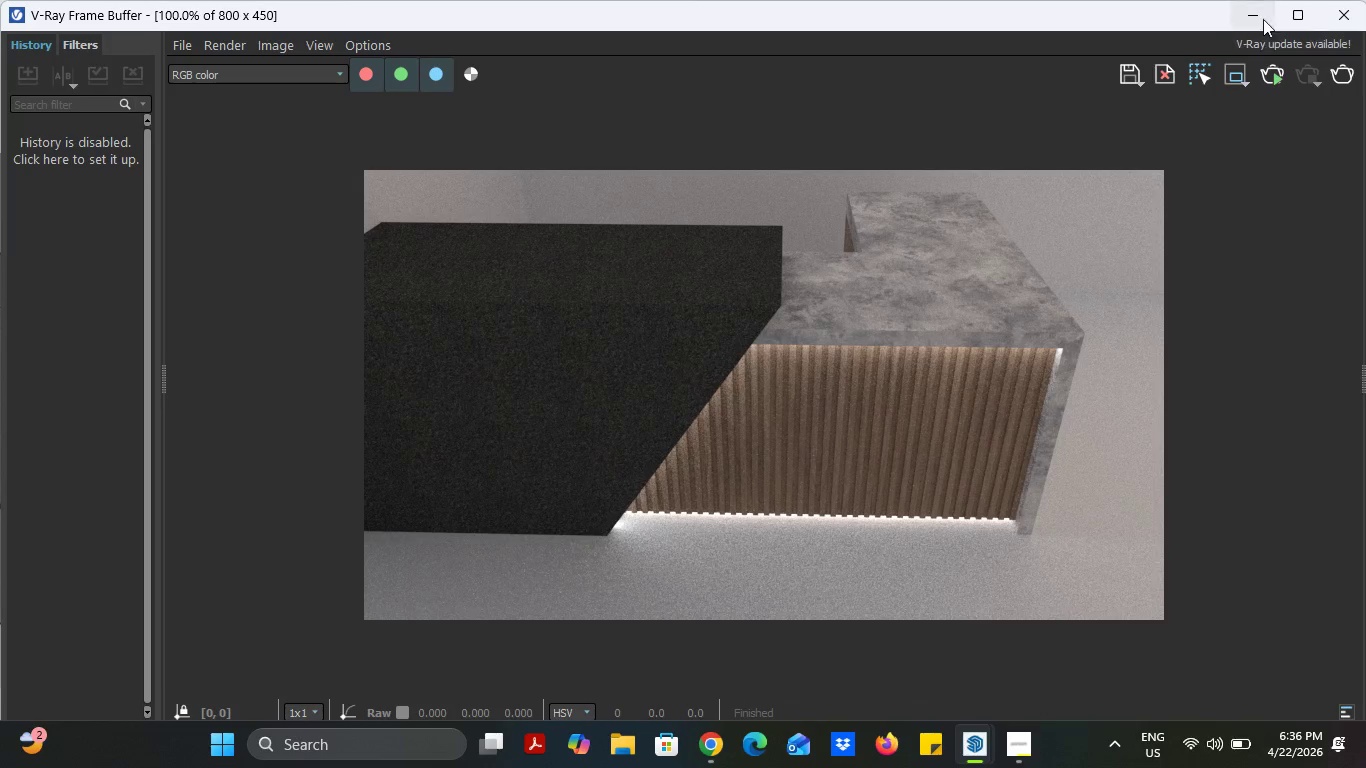 
left_click([1259, 14])
 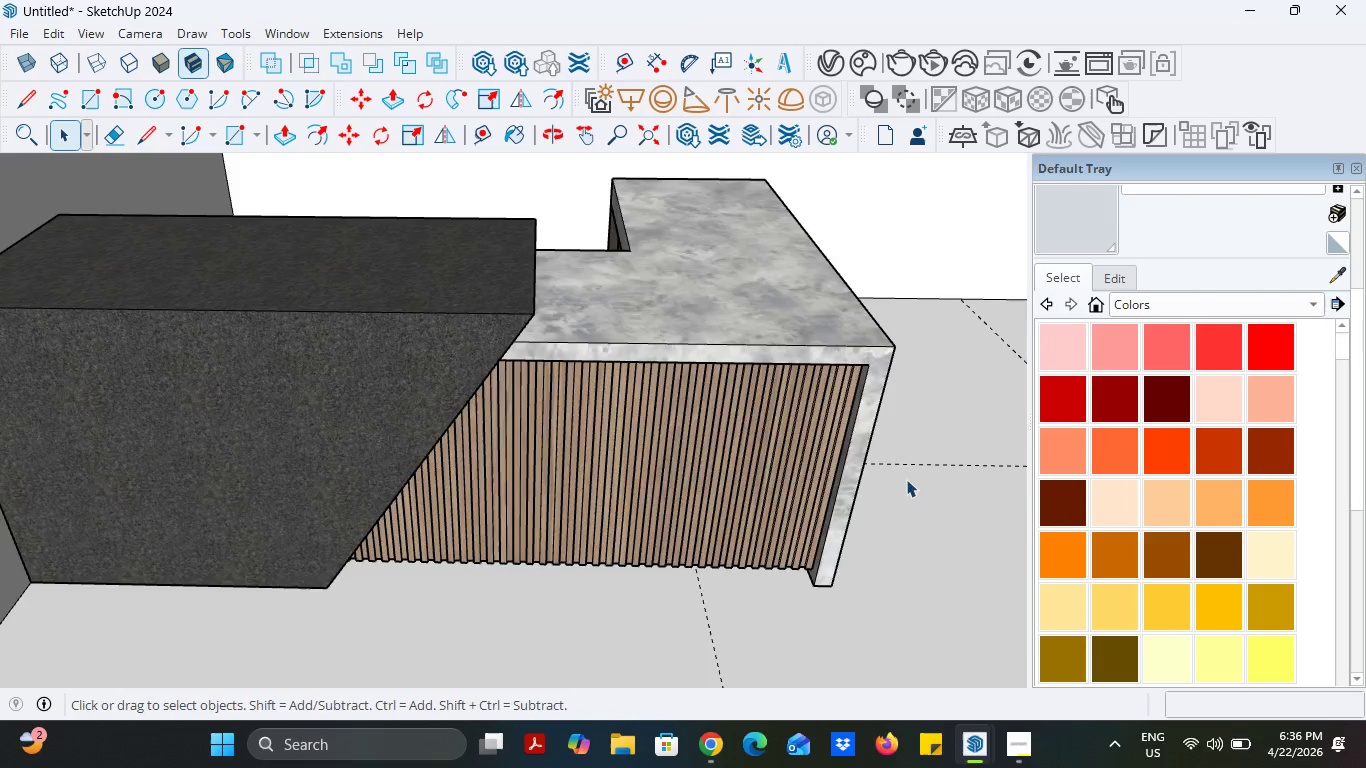 
scroll: coordinate [850, 447], scroll_direction: down, amount: 6.0
 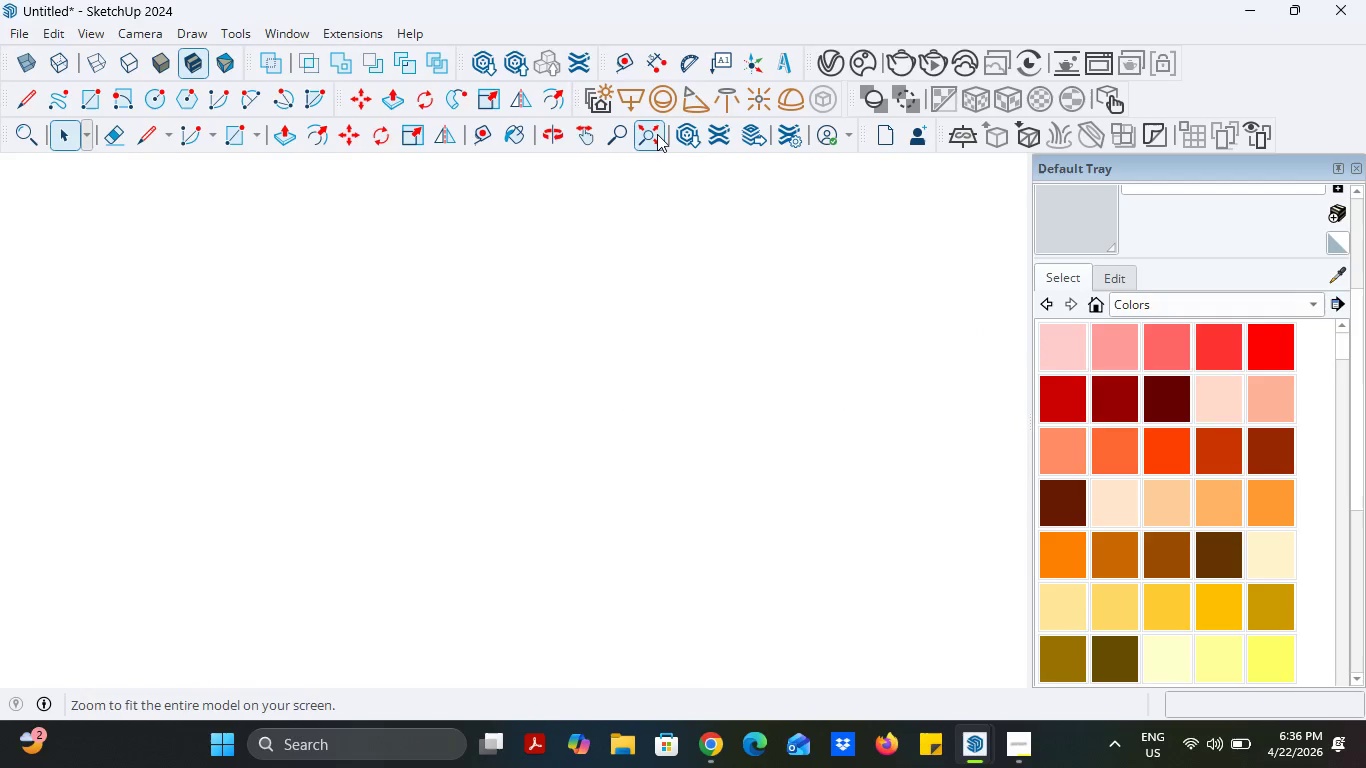 
left_click([656, 134])
 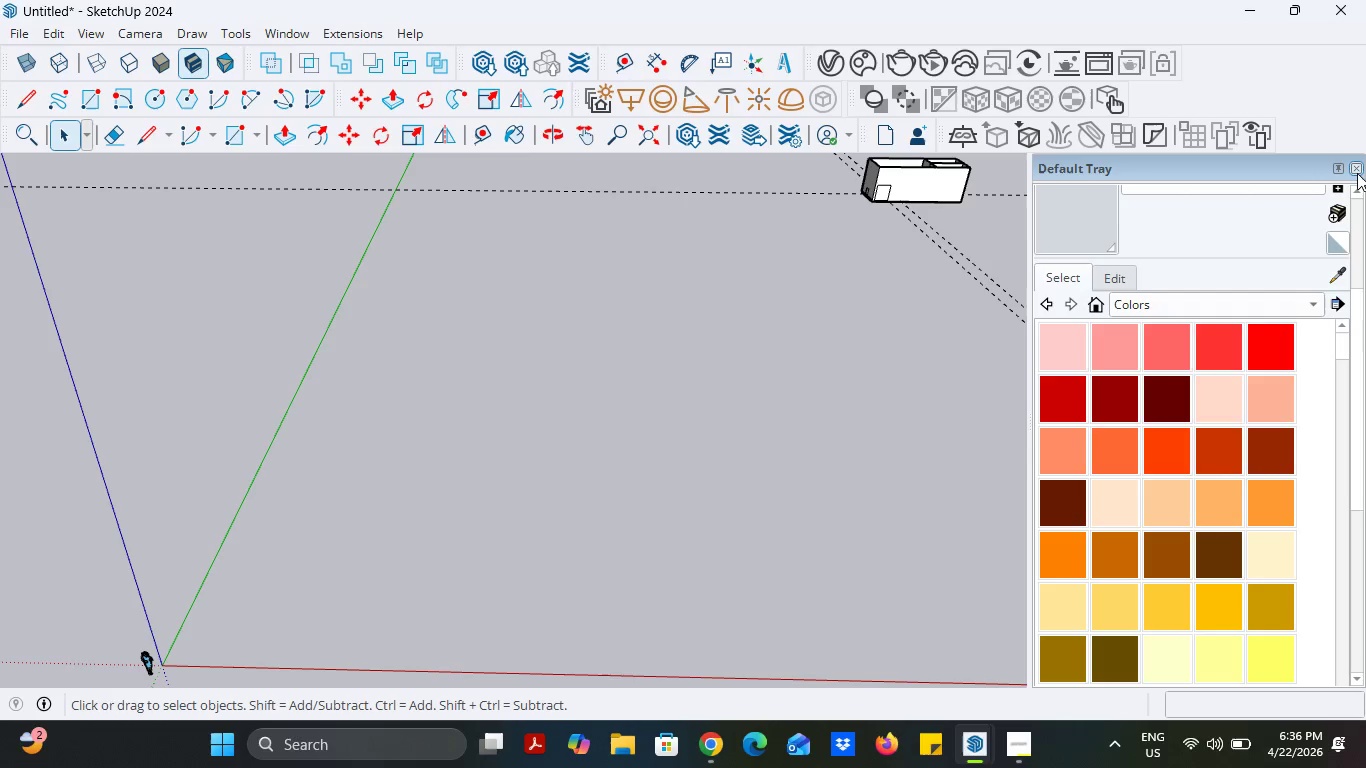 
left_click([1357, 172])
 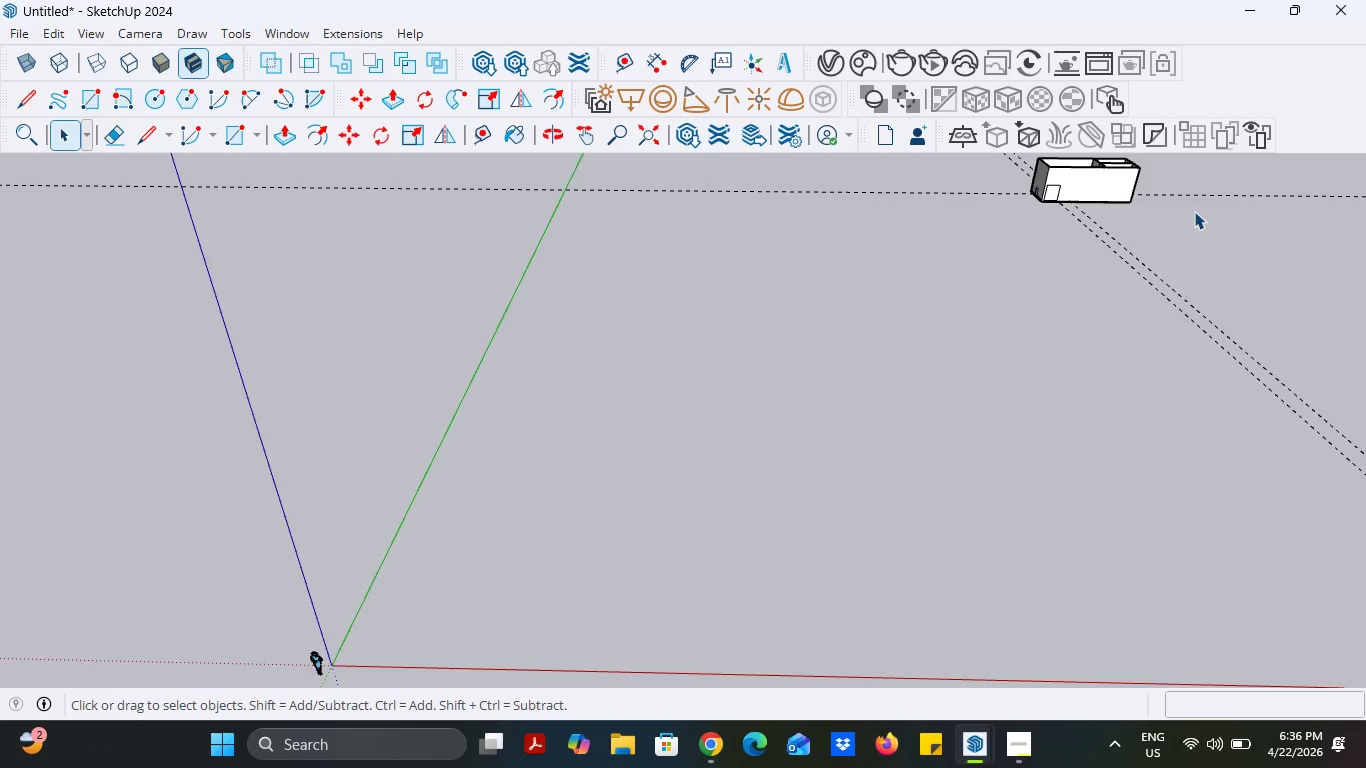 
scroll: coordinate [474, 499], scroll_direction: up, amount: 23.0
 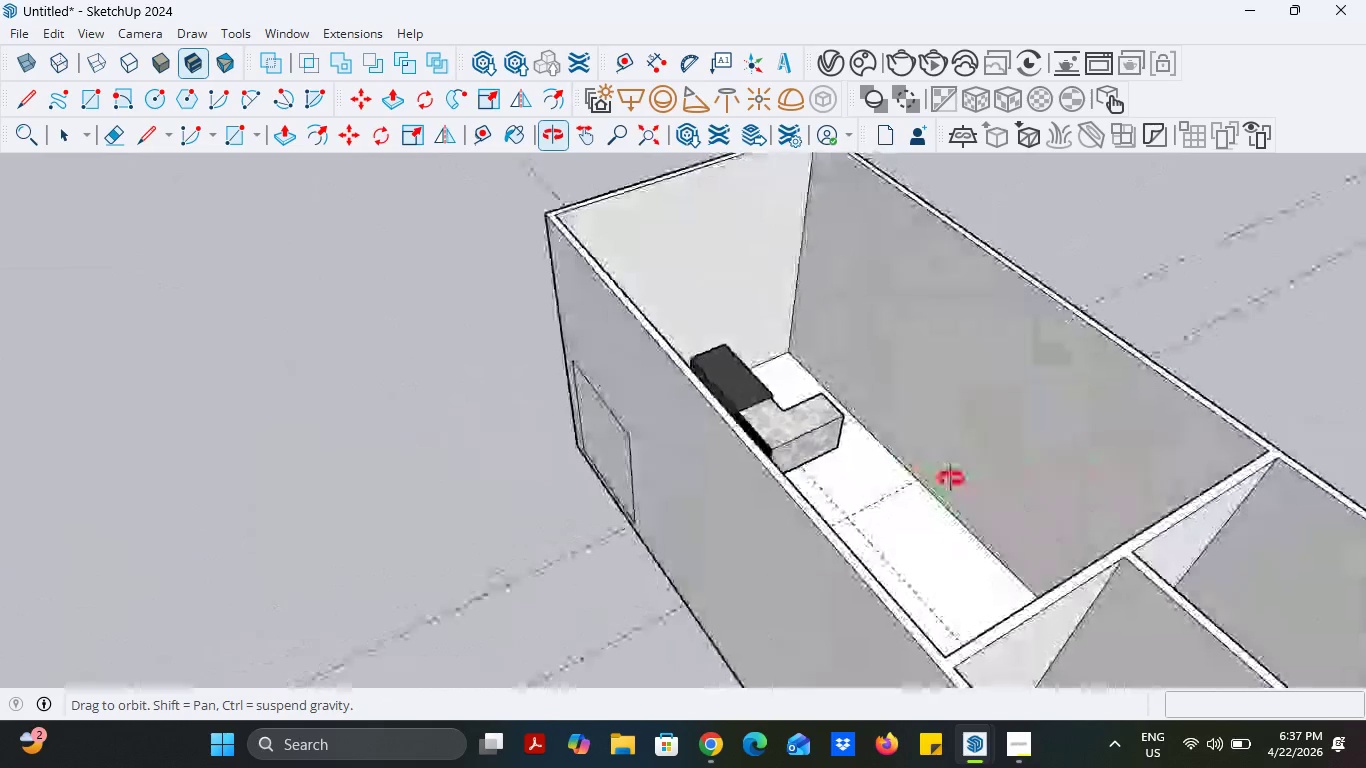 
wait(7.91)
 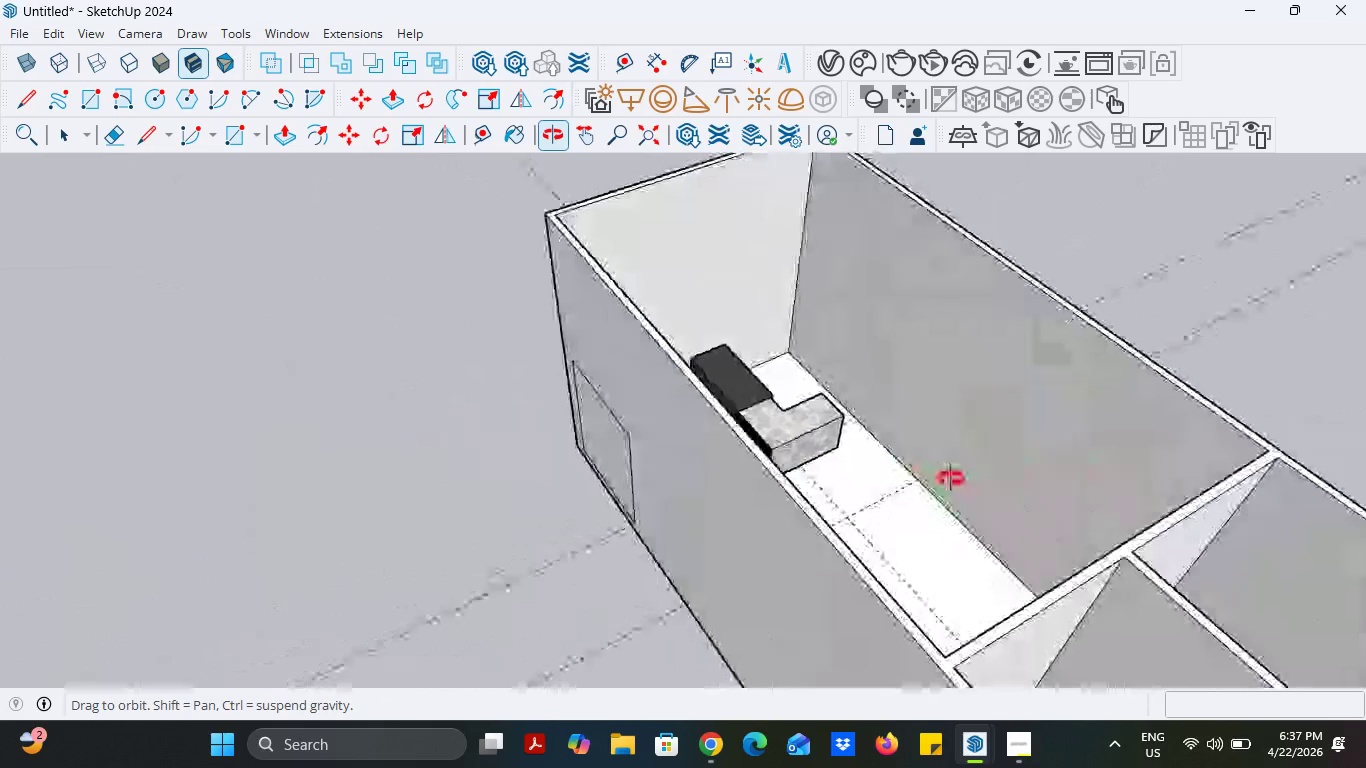 
scroll: coordinate [791, 430], scroll_direction: up, amount: 4.0
 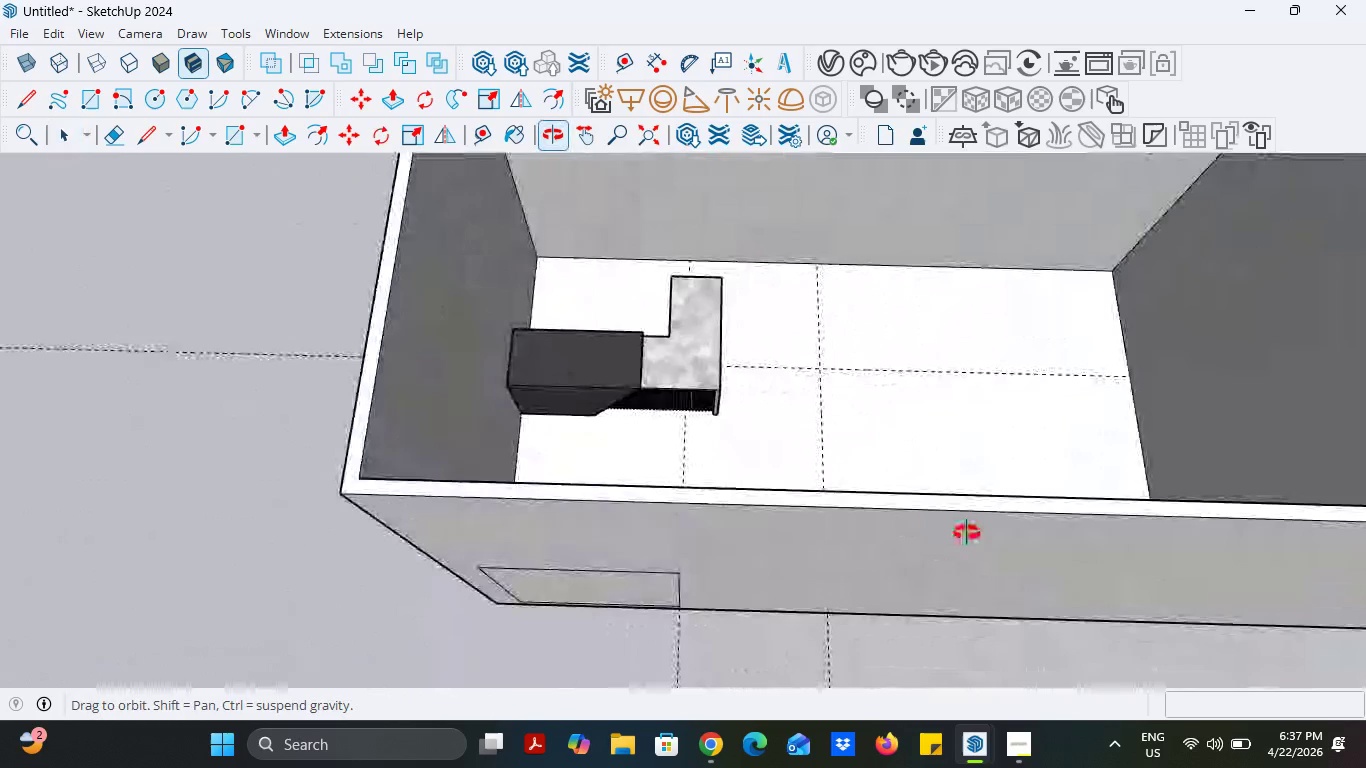 
scroll: coordinate [968, 525], scroll_direction: down, amount: 6.0
 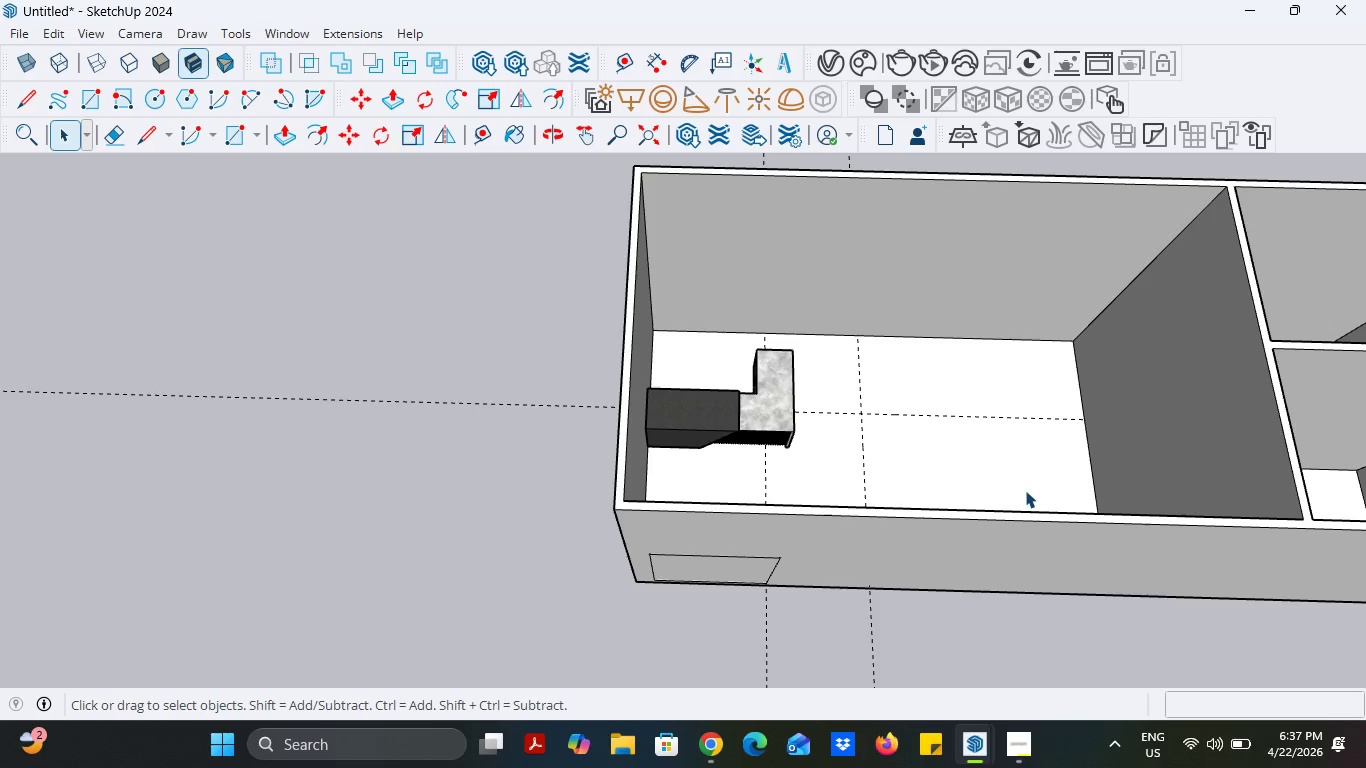 
left_click([1034, 755])